 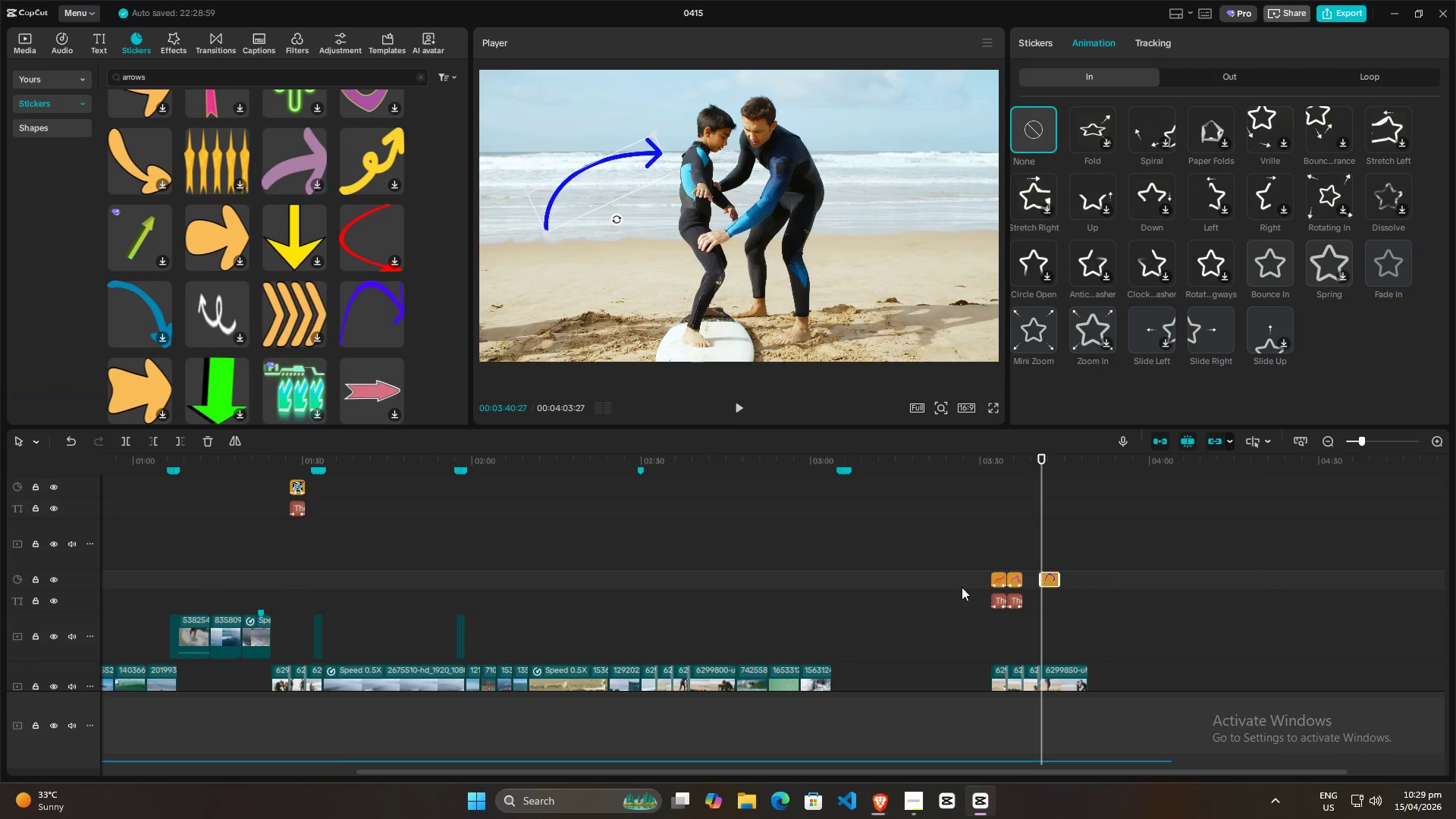 
hold_key(key=ControlLeft, duration=0.77)
 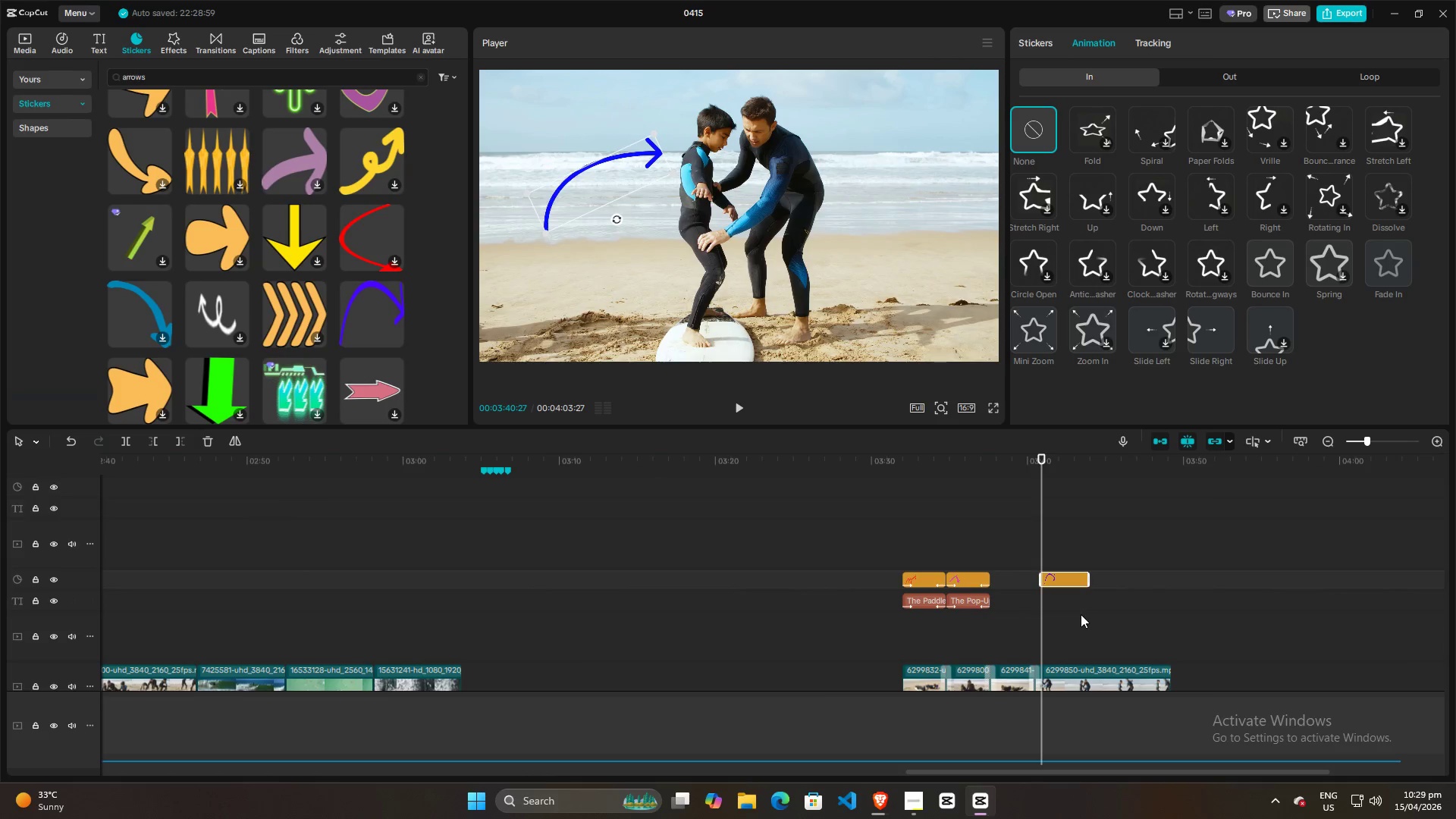 
left_click([1081, 614])
 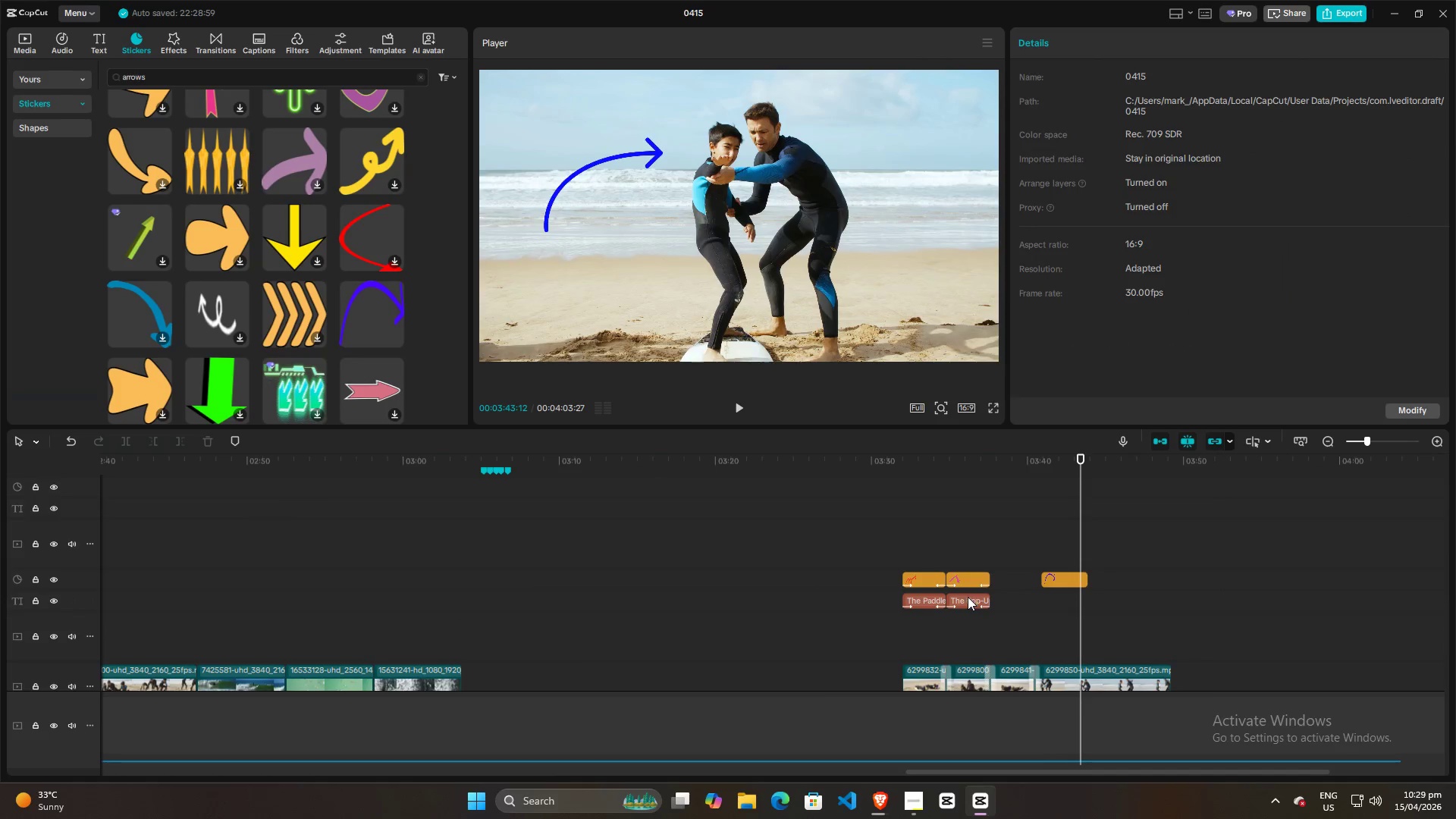 
scroll: coordinate [1093, 607], scroll_direction: up, amount: 9.0
 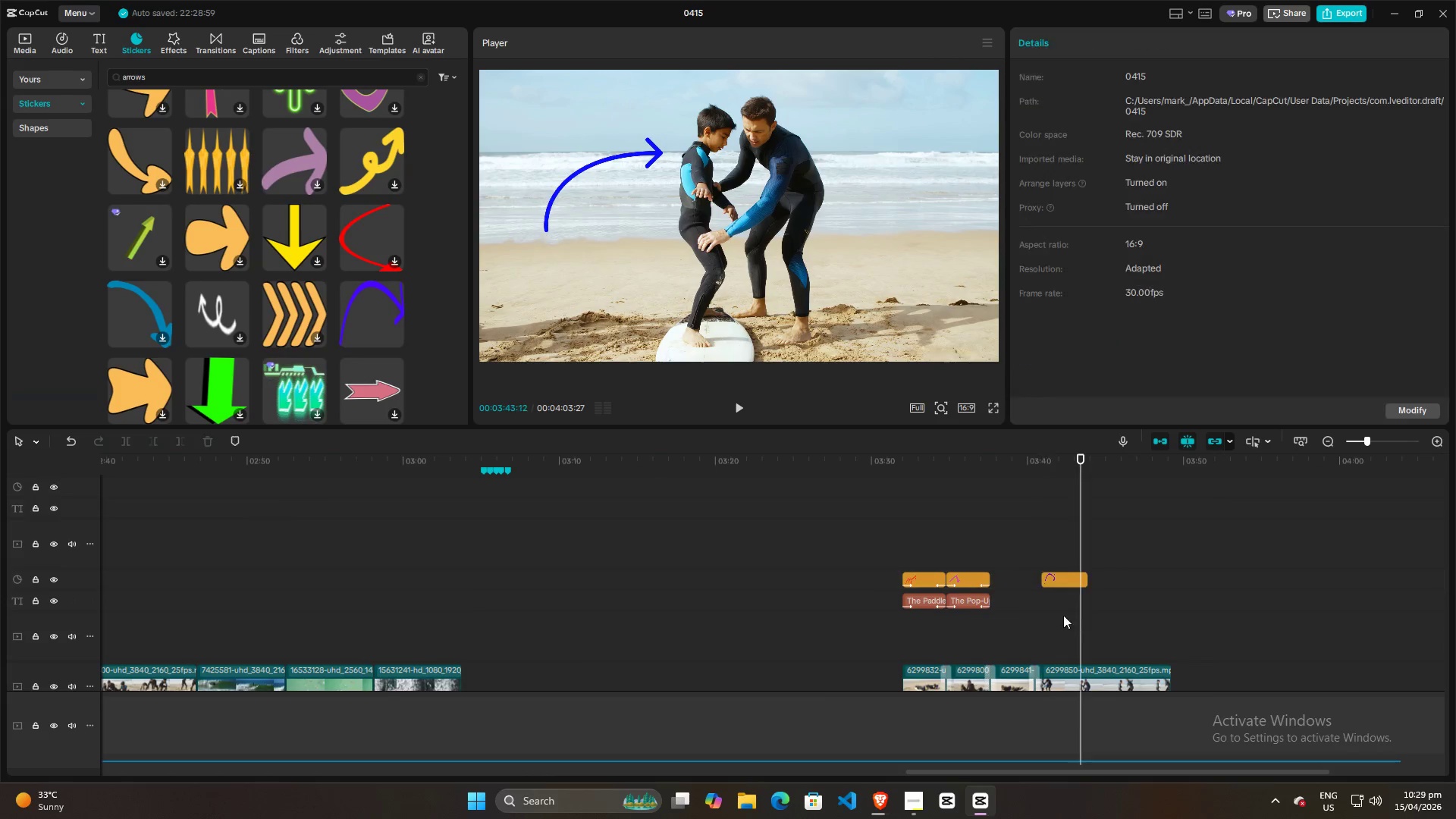 
left_click([965, 599])
 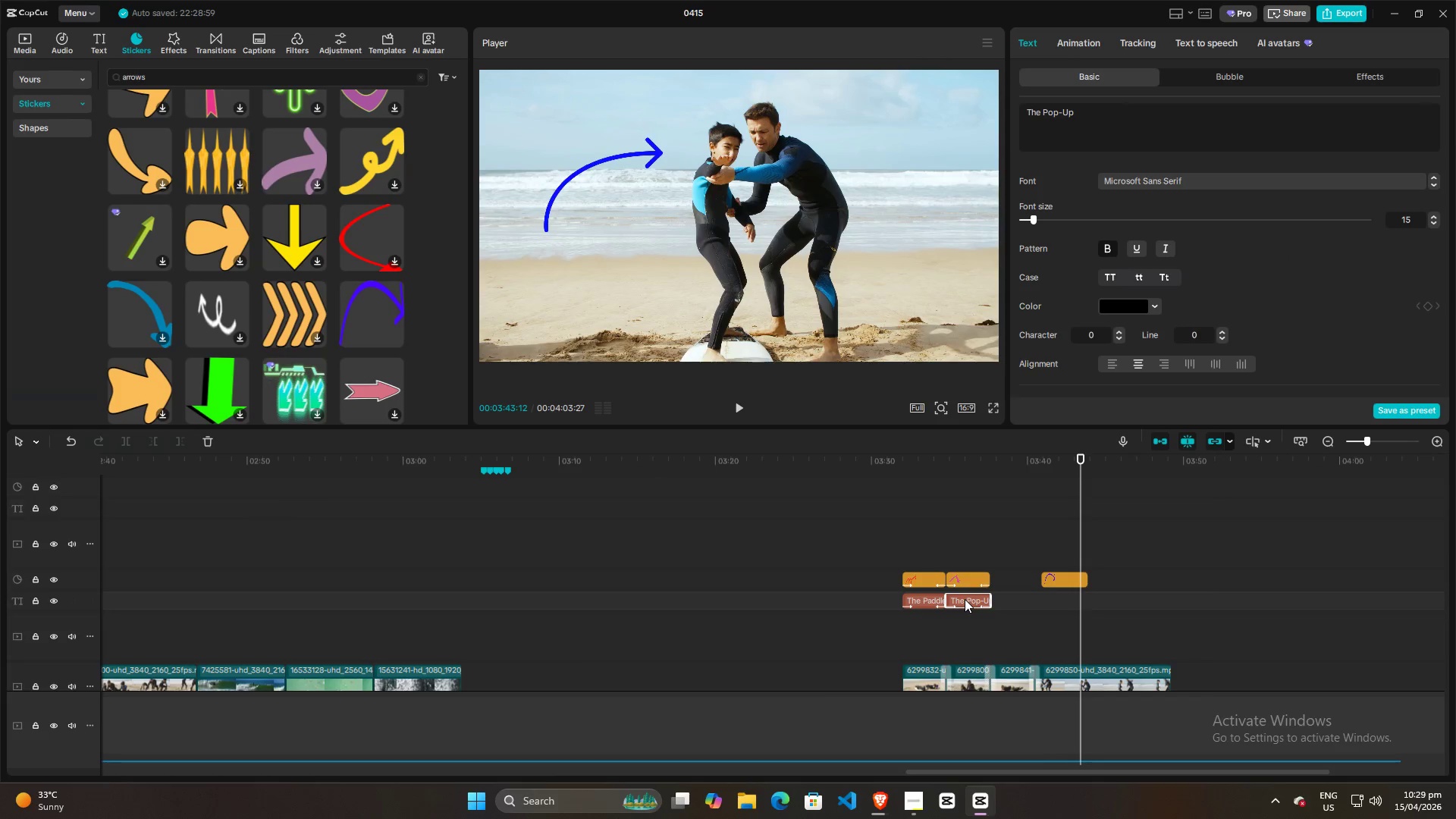 
hold_key(key=AltLeft, duration=1.5)
left_click_drag(start_coordinate=[965, 599], to_coordinate=[1062, 602])
 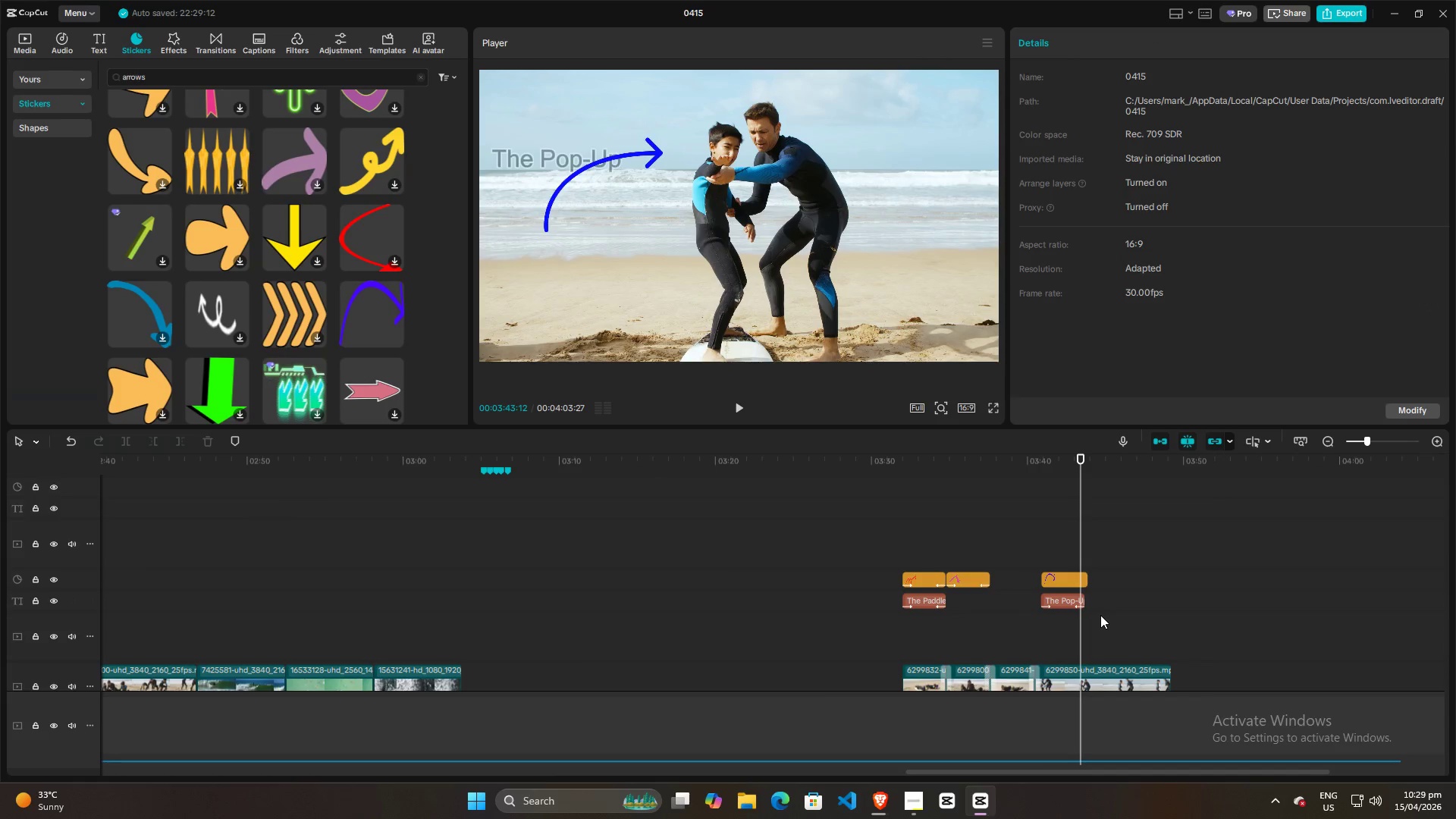 
hold_key(key=AltLeft, duration=1.51)
 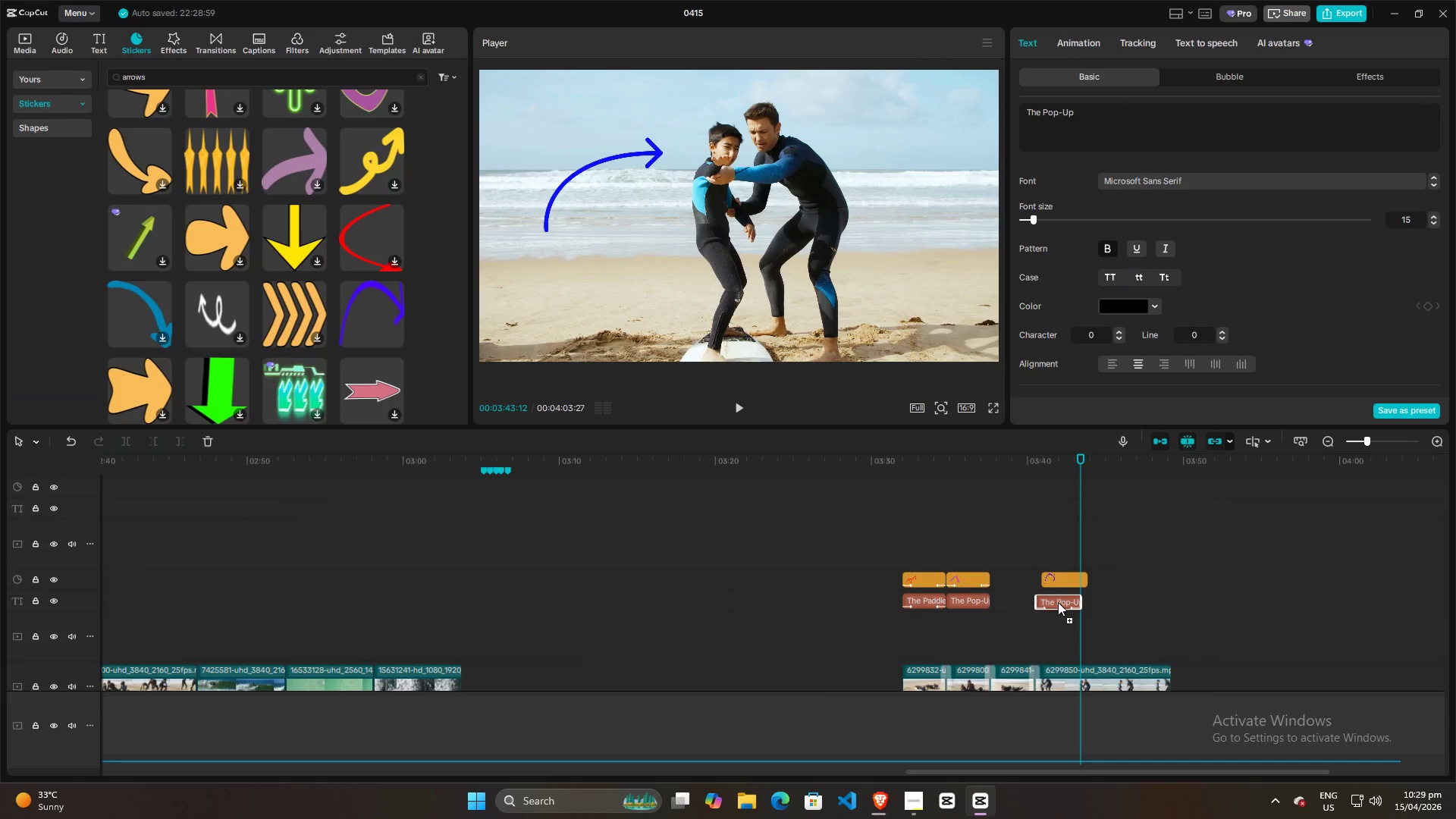 
hold_key(key=AltLeft, duration=1.5)
 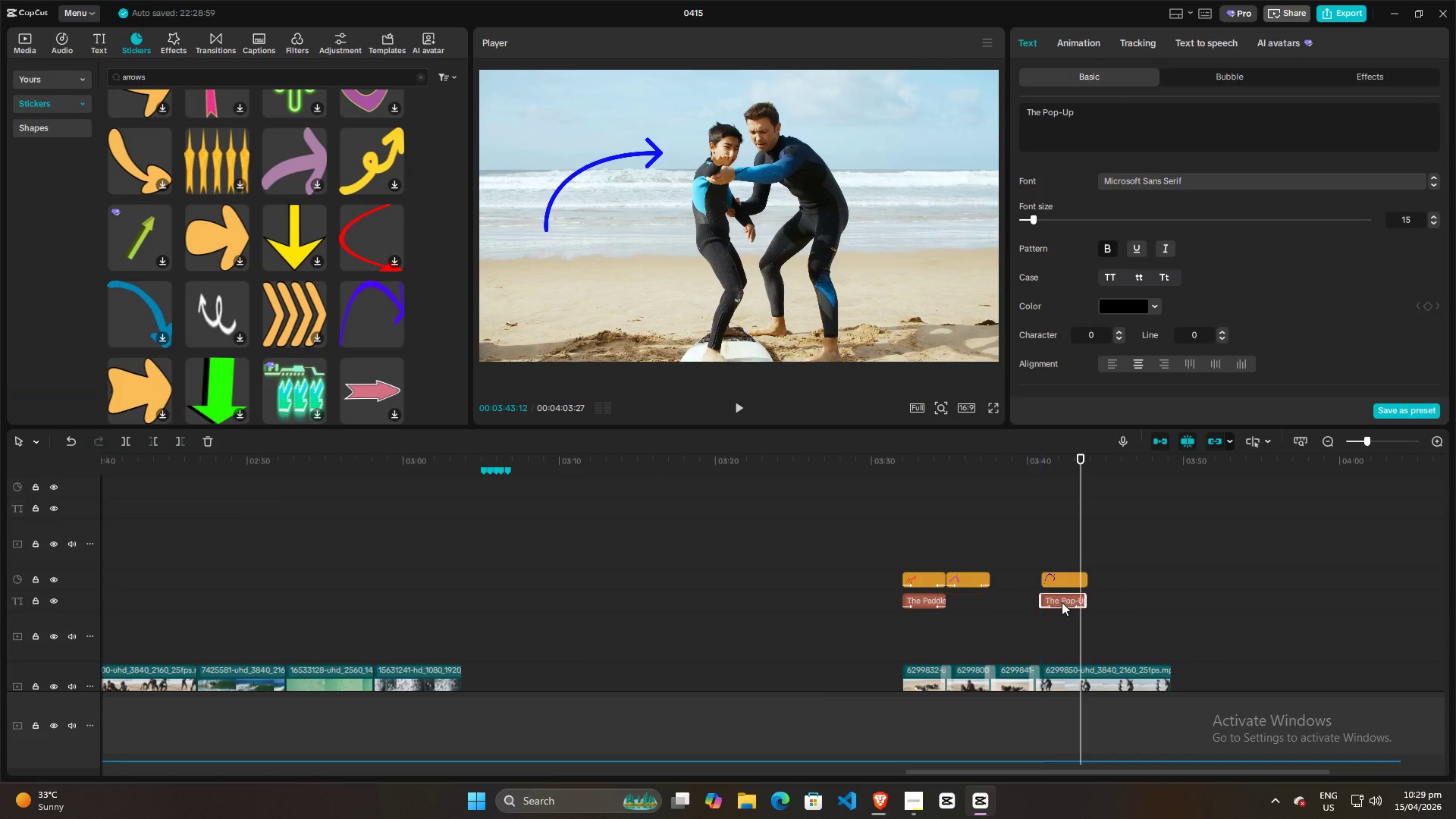 
key(Alt+AltLeft)
 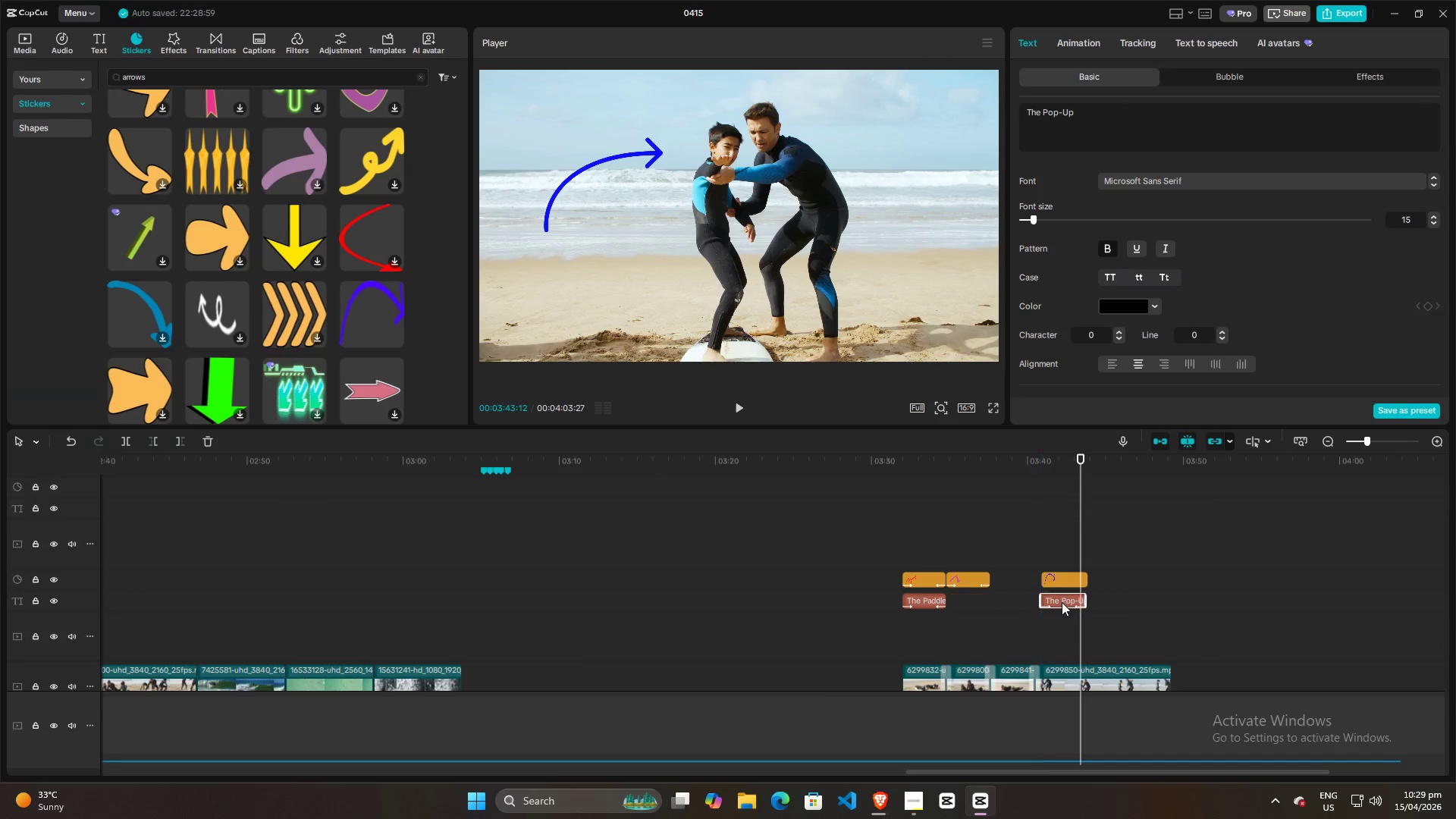 
key(Alt+AltLeft)
 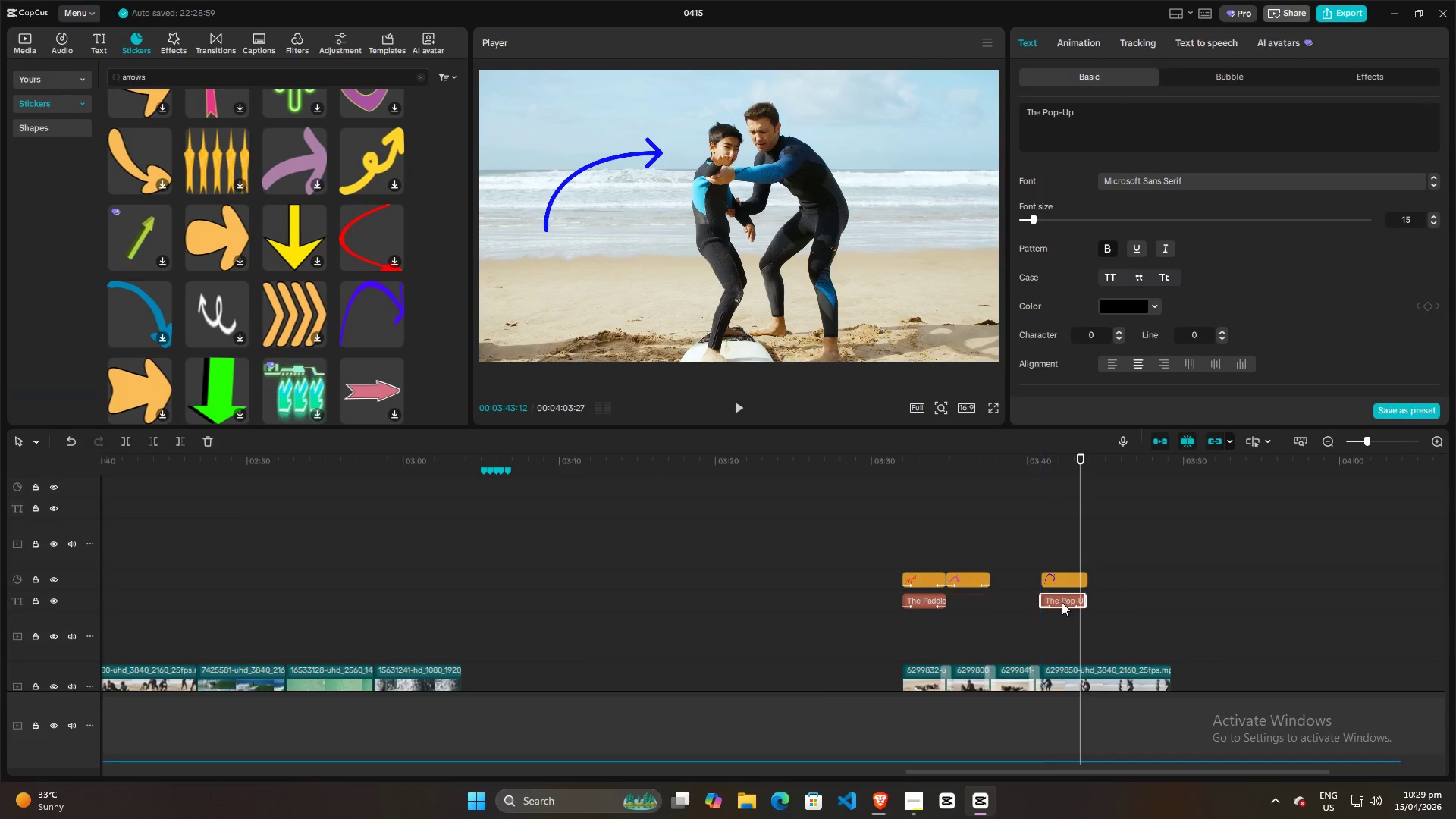 
key(Alt+AltLeft)
 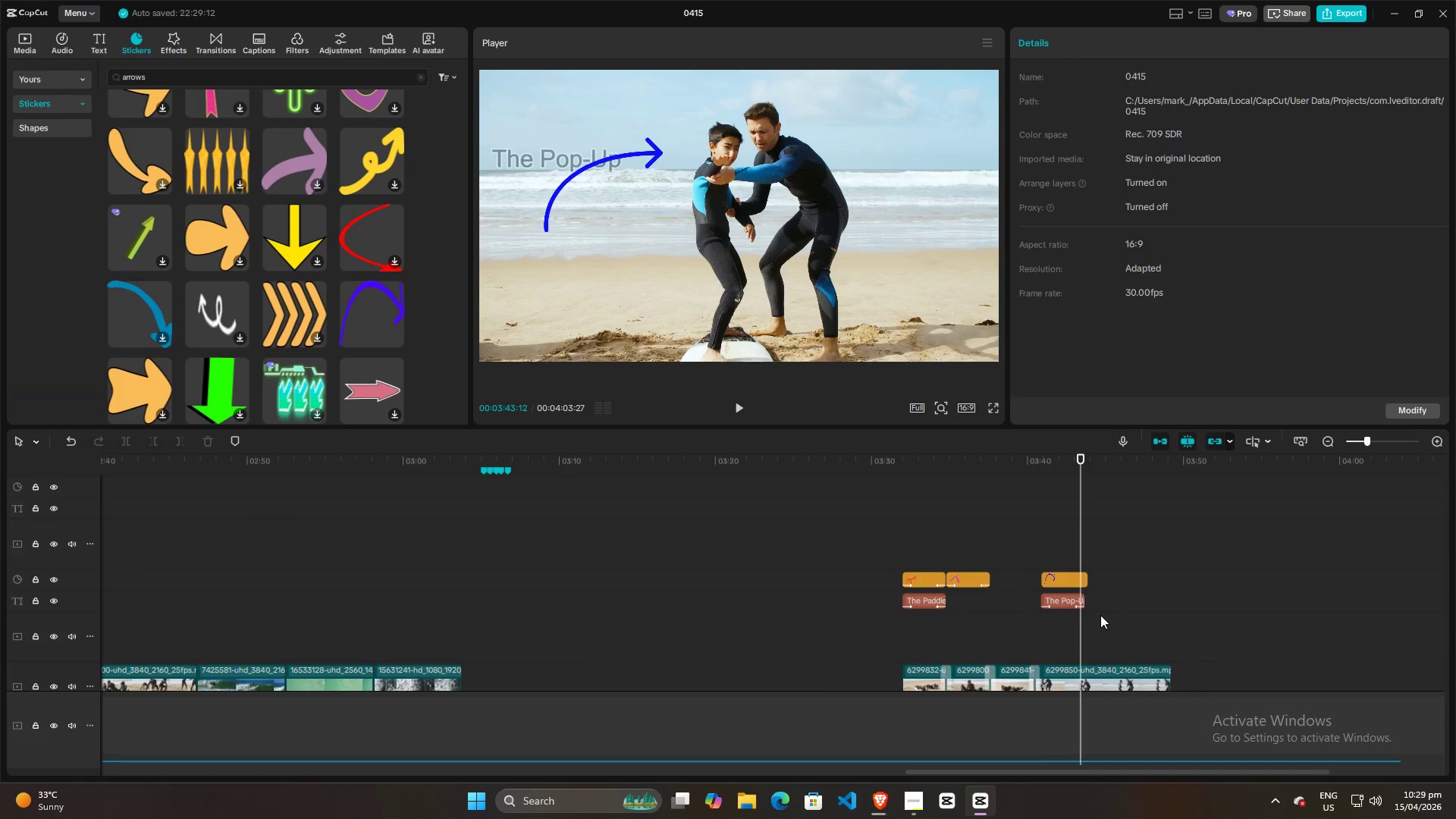 
hold_key(key=ControlLeft, duration=1.05)
 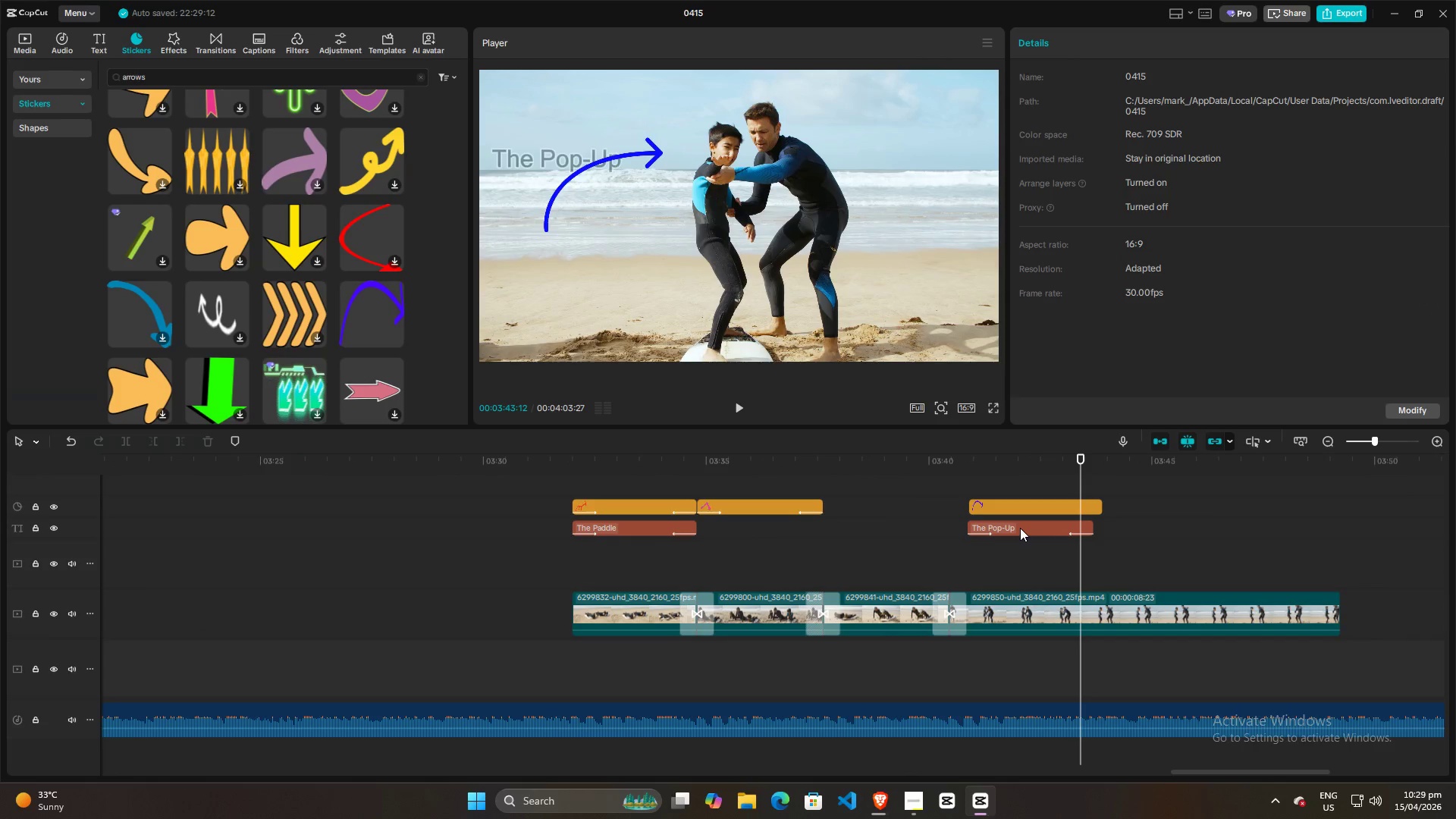 
hold_key(key=ControlLeft, duration=6.47)
 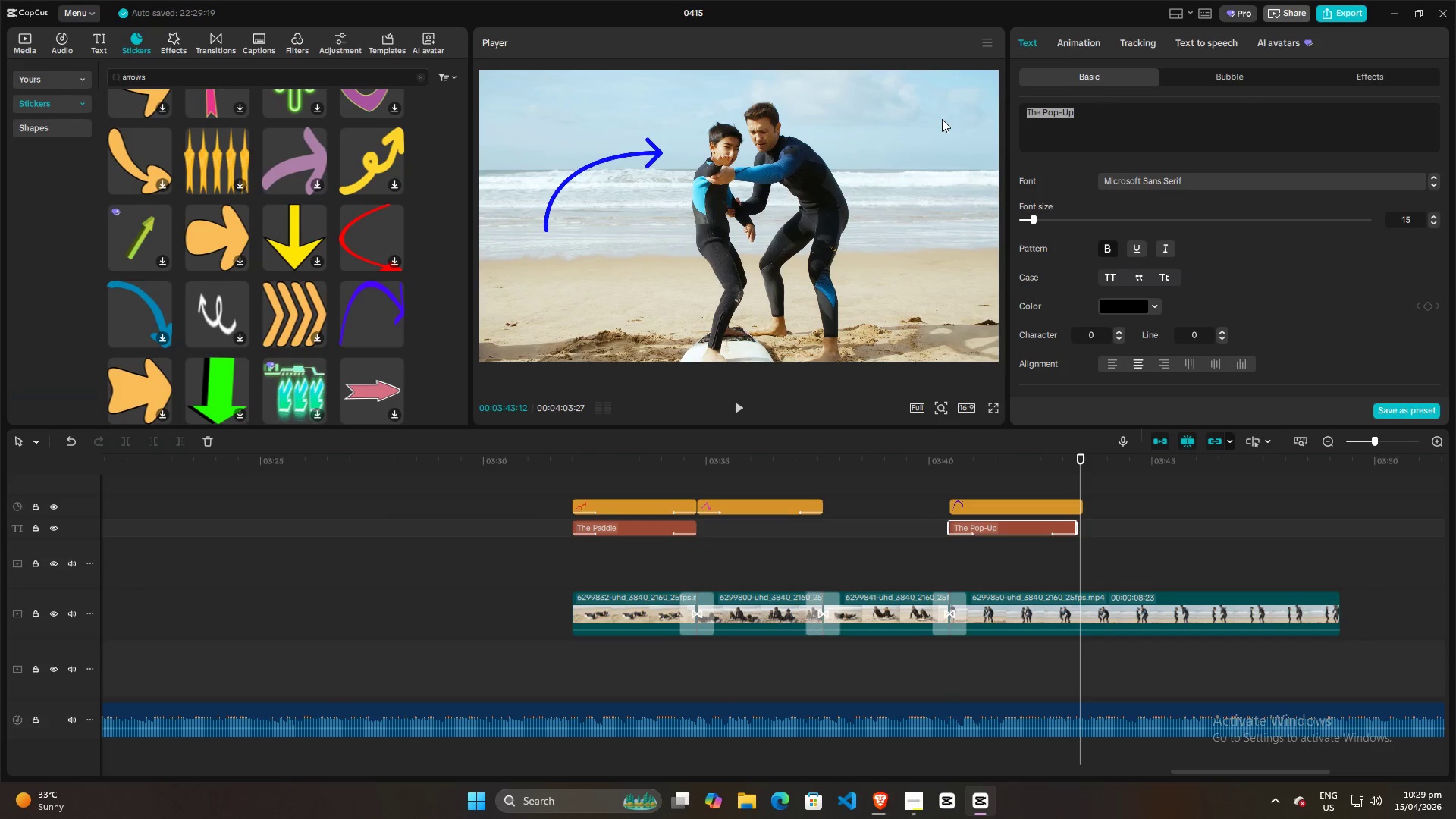 
scroll: coordinate [1100, 615], scroll_direction: up, amount: 7.0
 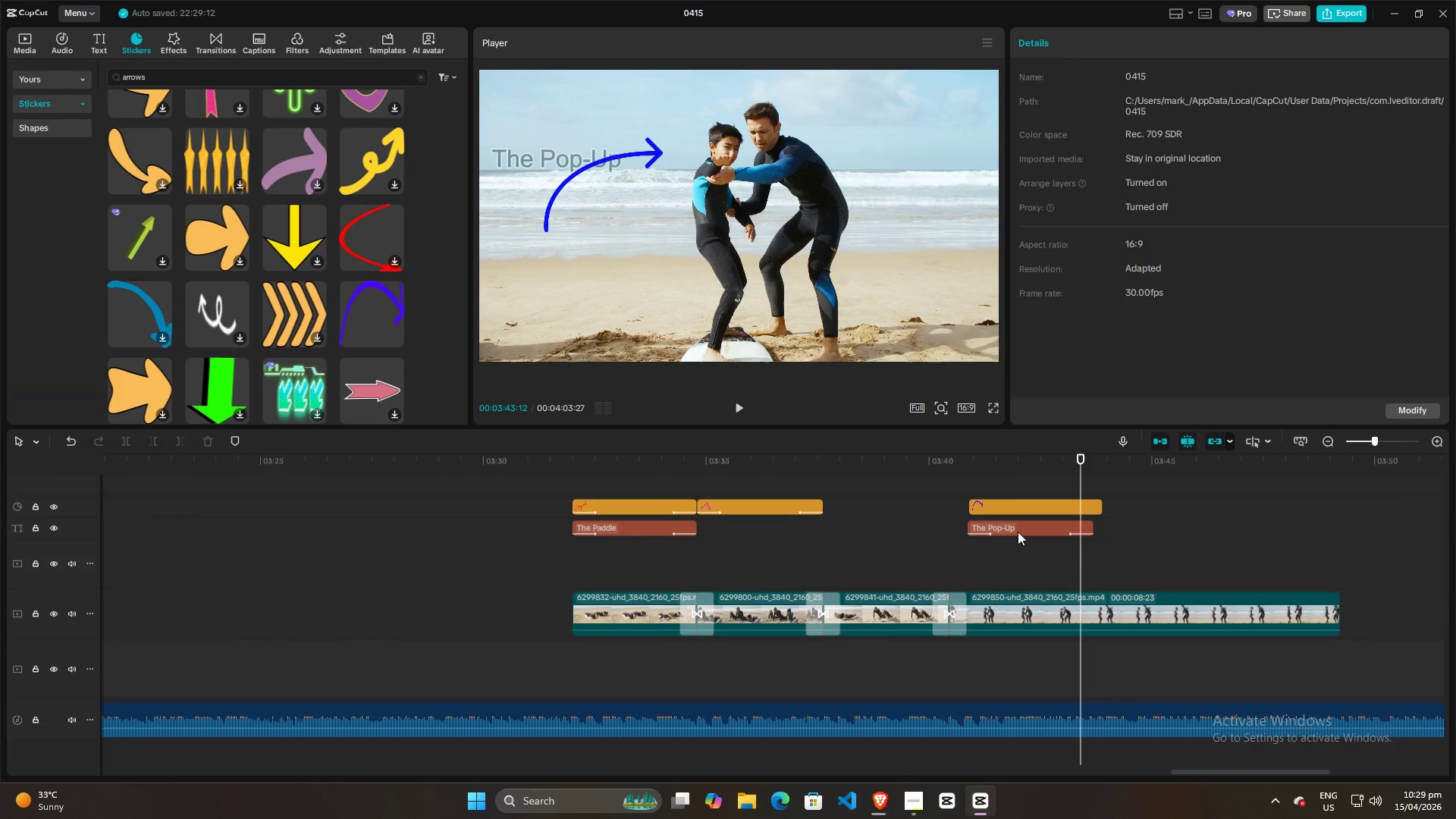 
left_click_drag(start_coordinate=[1026, 529], to_coordinate=[1006, 532])
 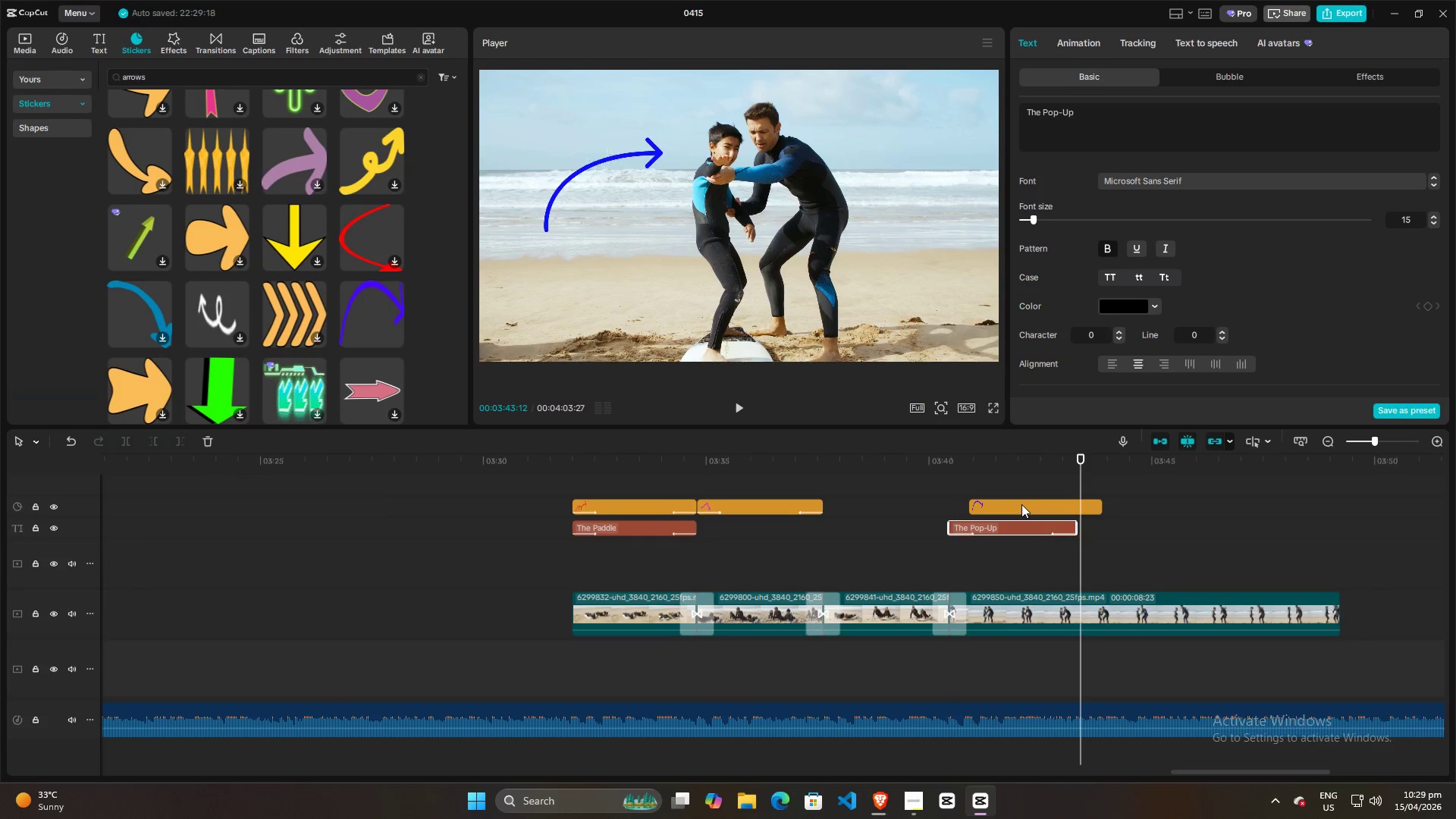 
left_click_drag(start_coordinate=[1021, 504], to_coordinate=[1005, 504])
 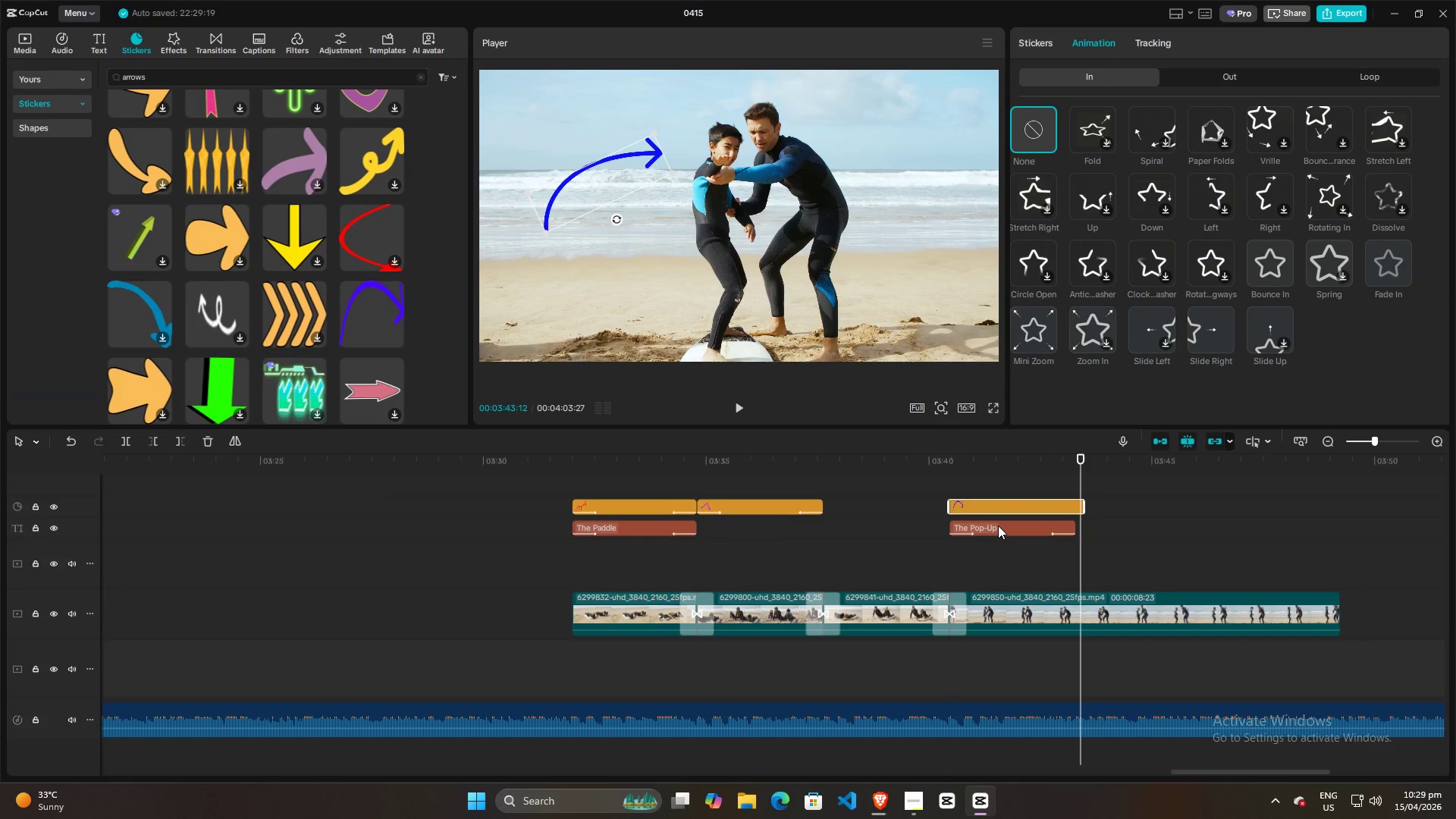 
left_click([998, 526])
 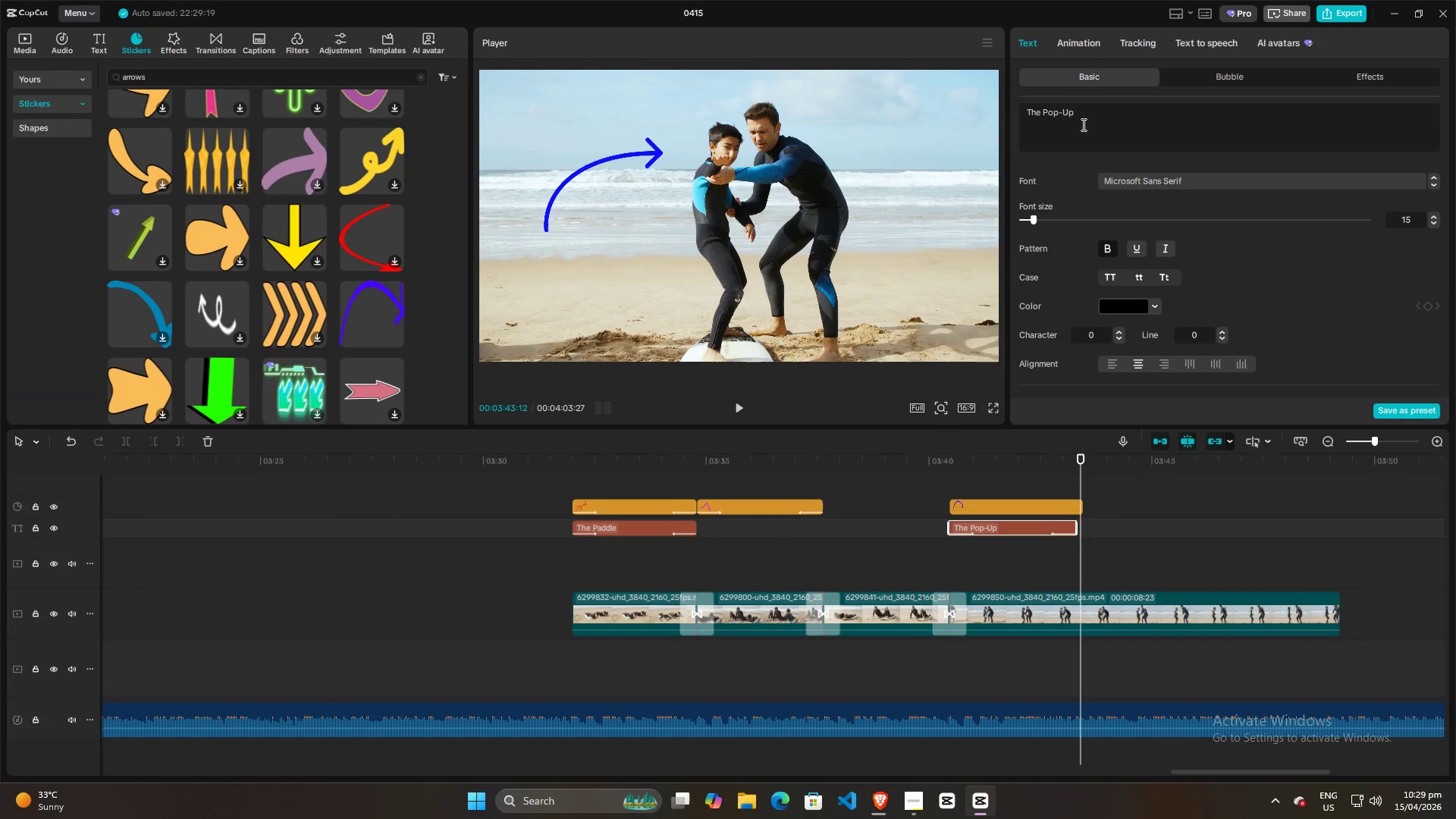 
left_click_drag(start_coordinate=[1093, 120], to_coordinate=[942, 119])
 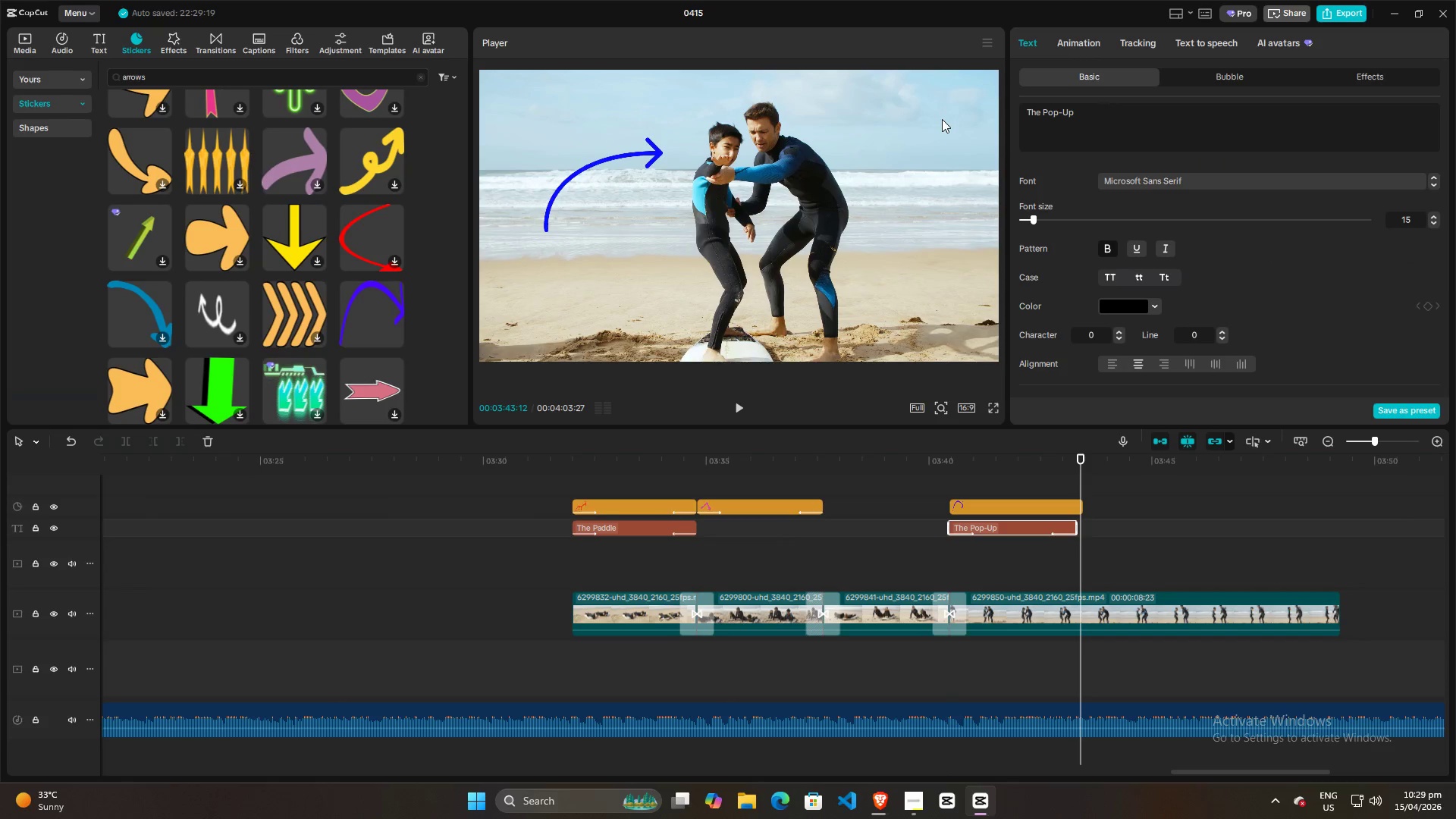 
key(Control+A)
 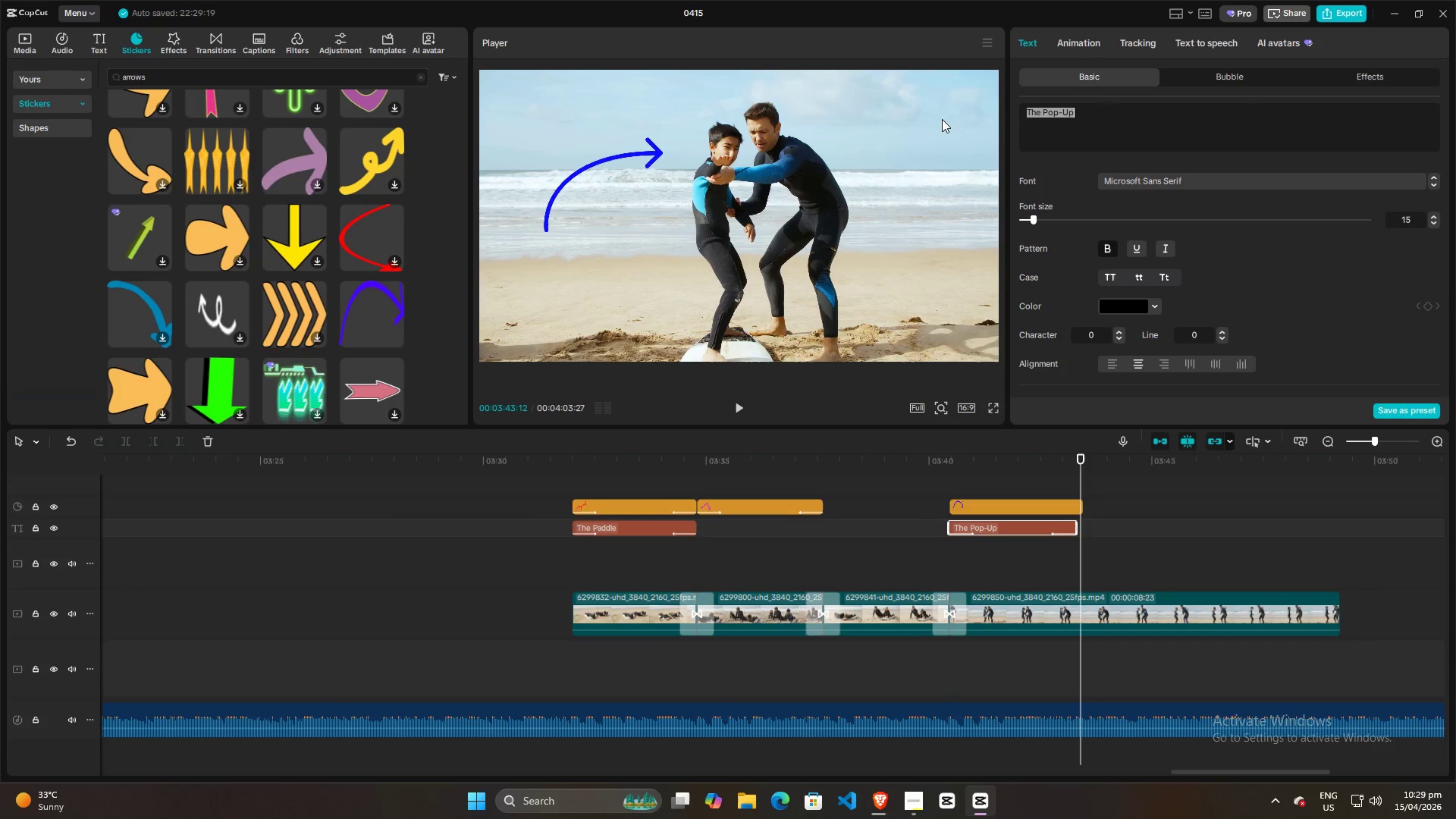 
type(Stance)
 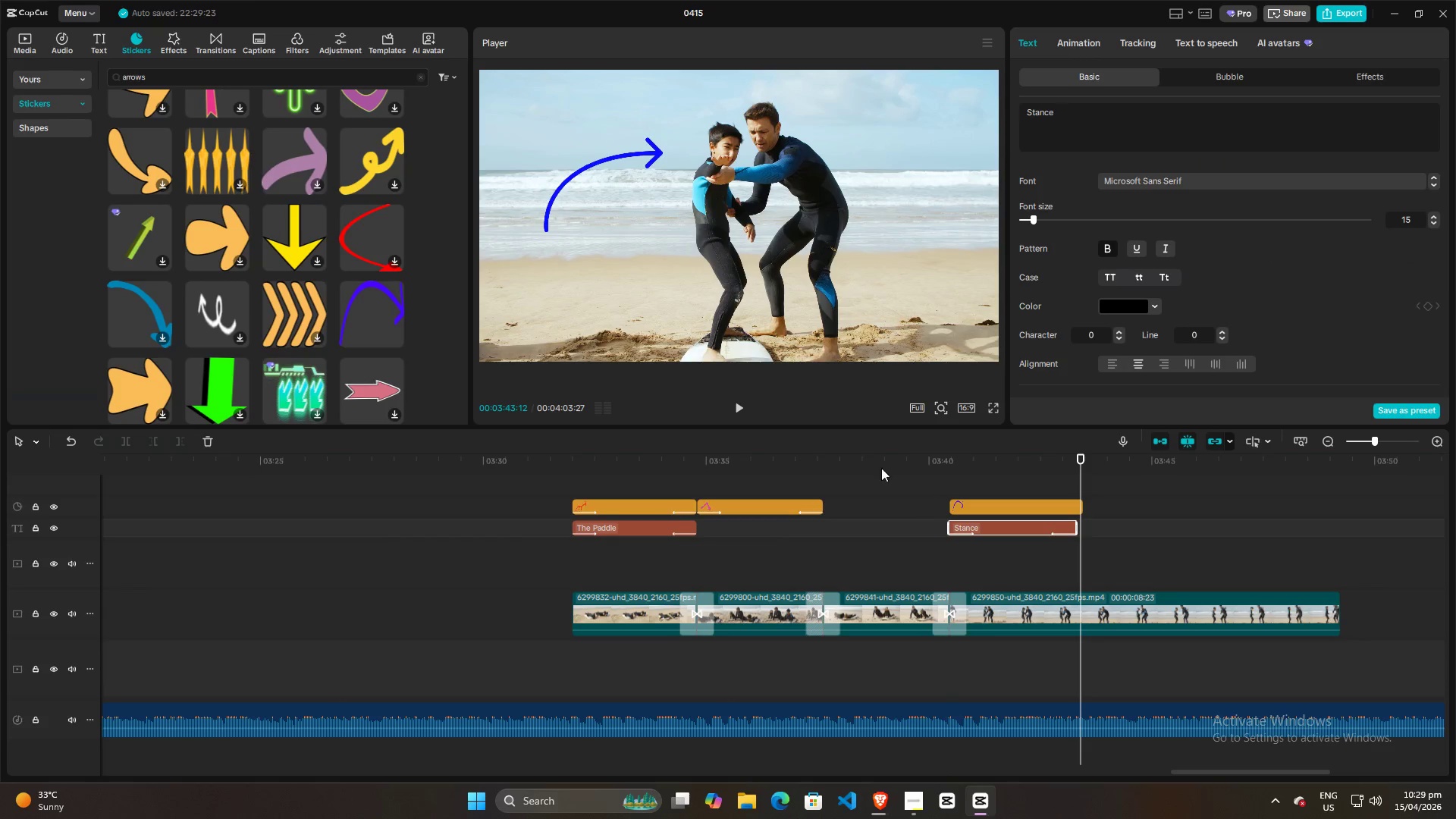 
left_click([905, 491])
 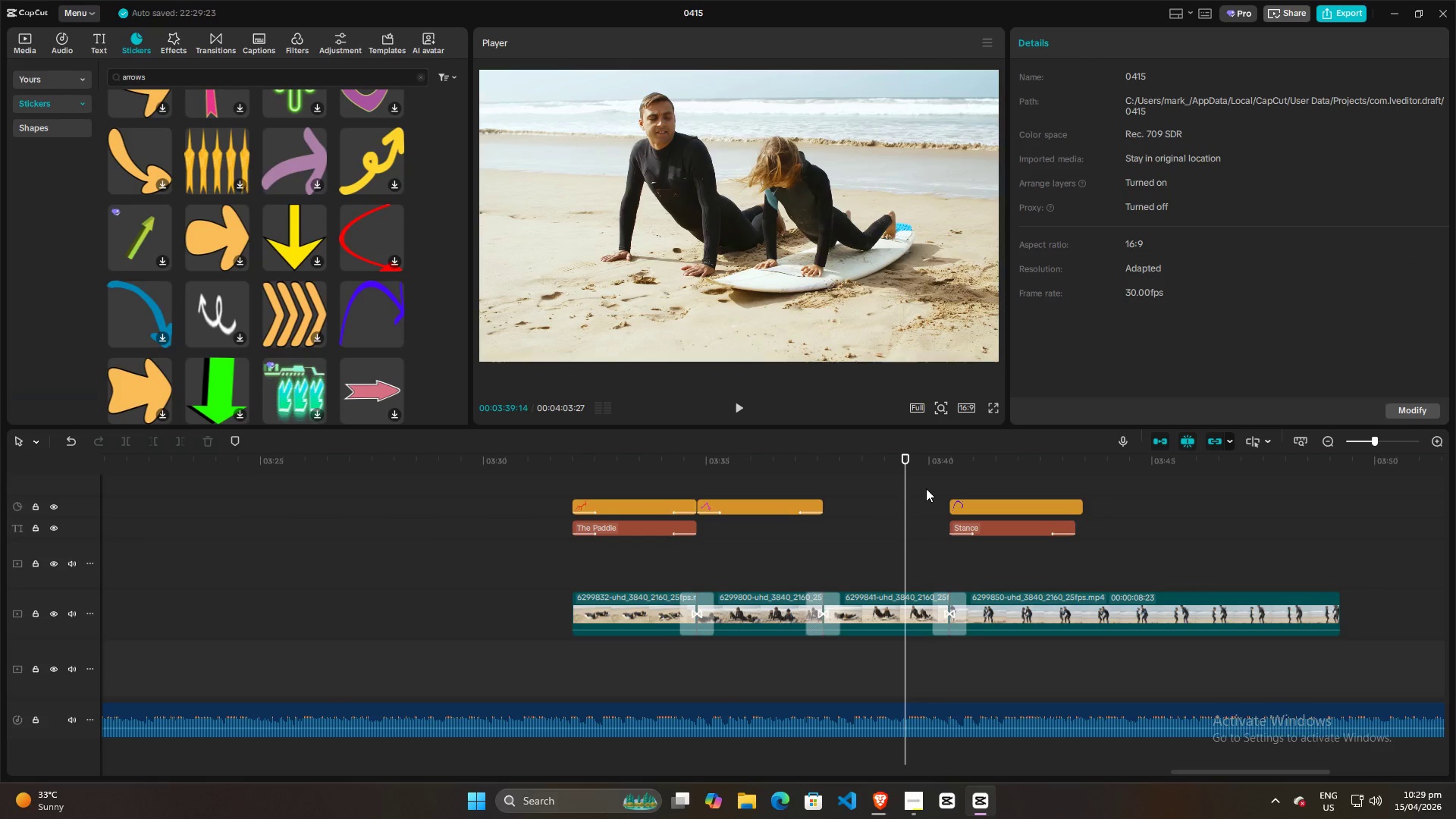 
key(Space)
 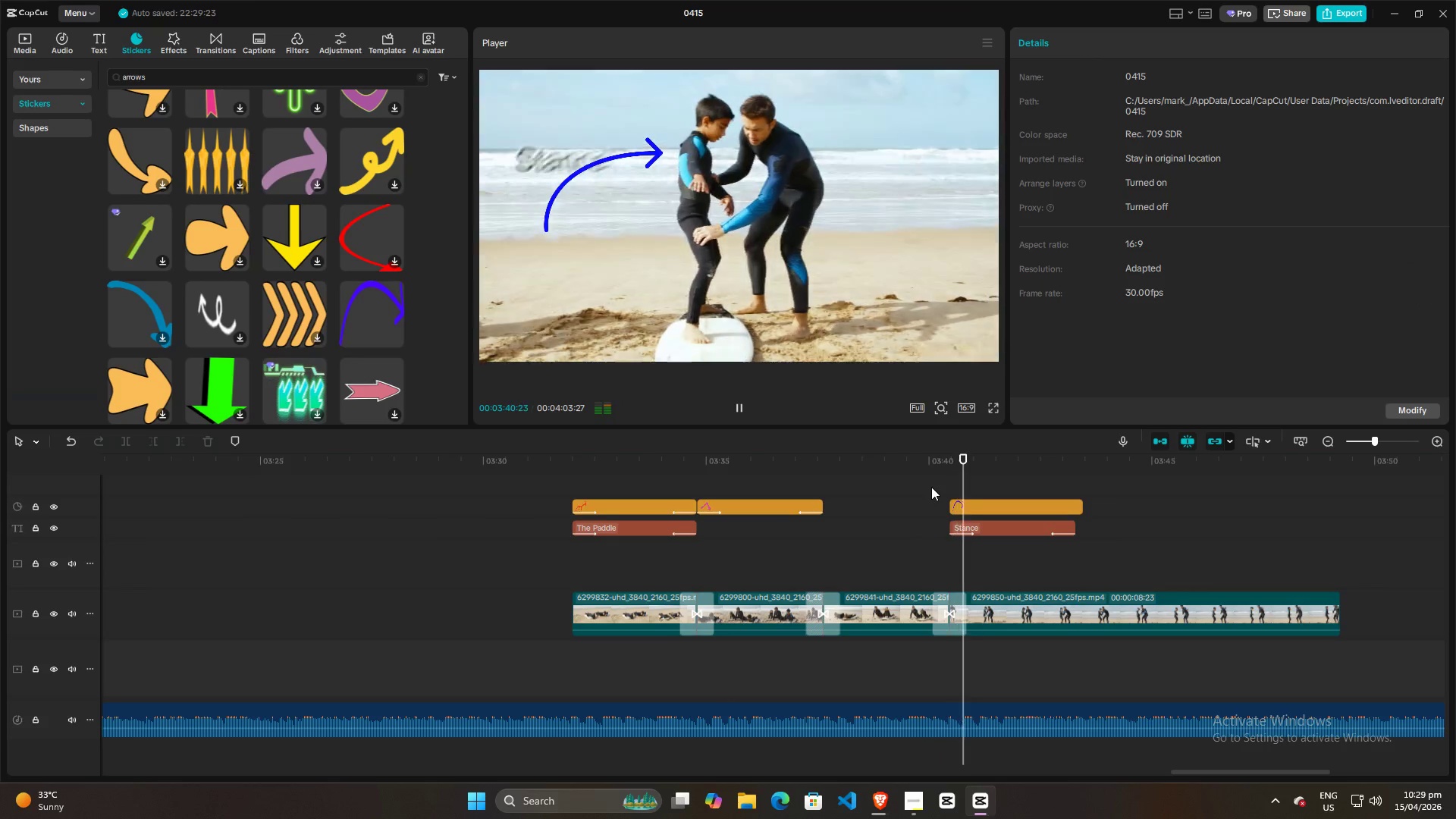 
key(Space)
 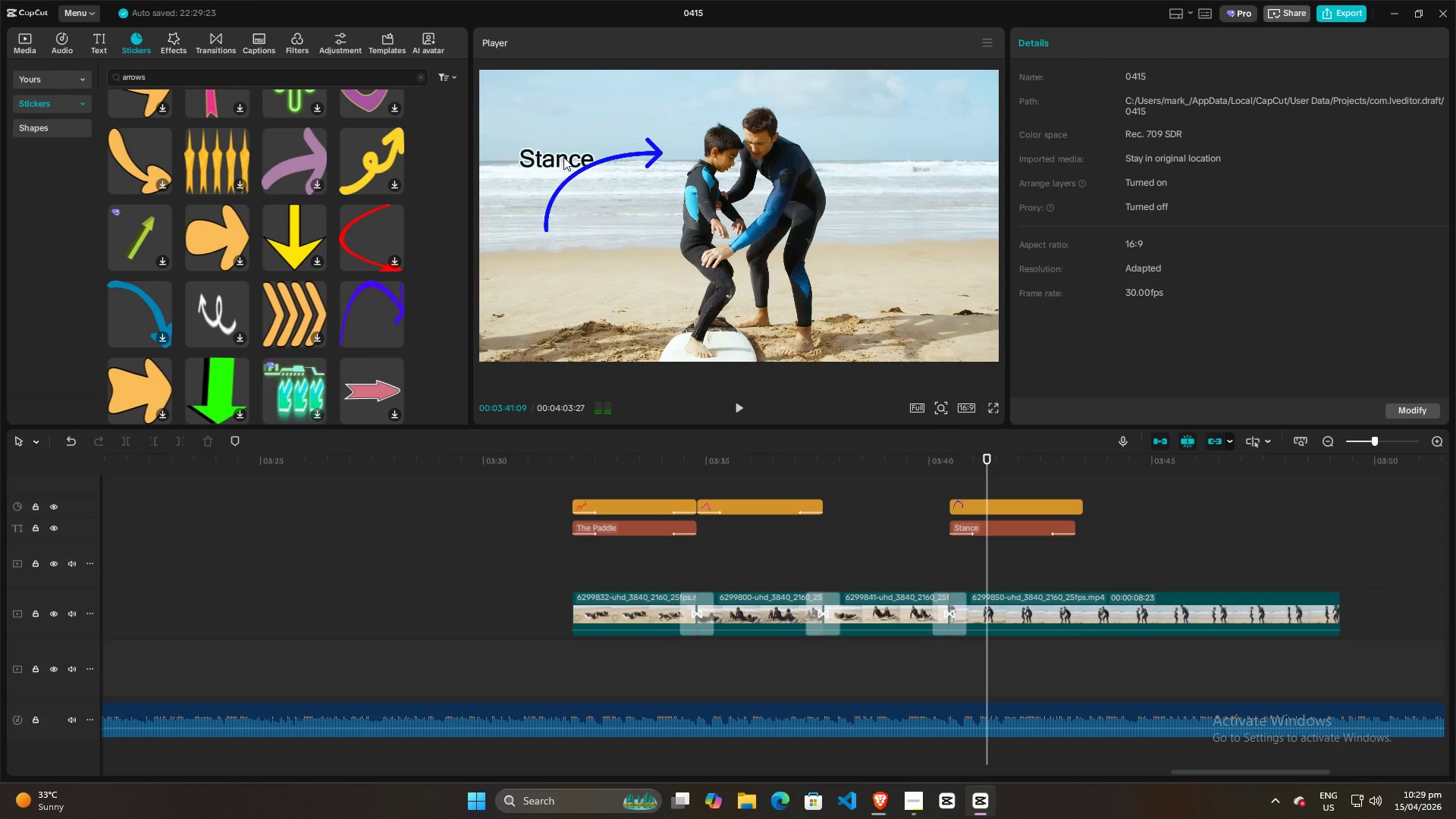 
left_click([563, 157])
 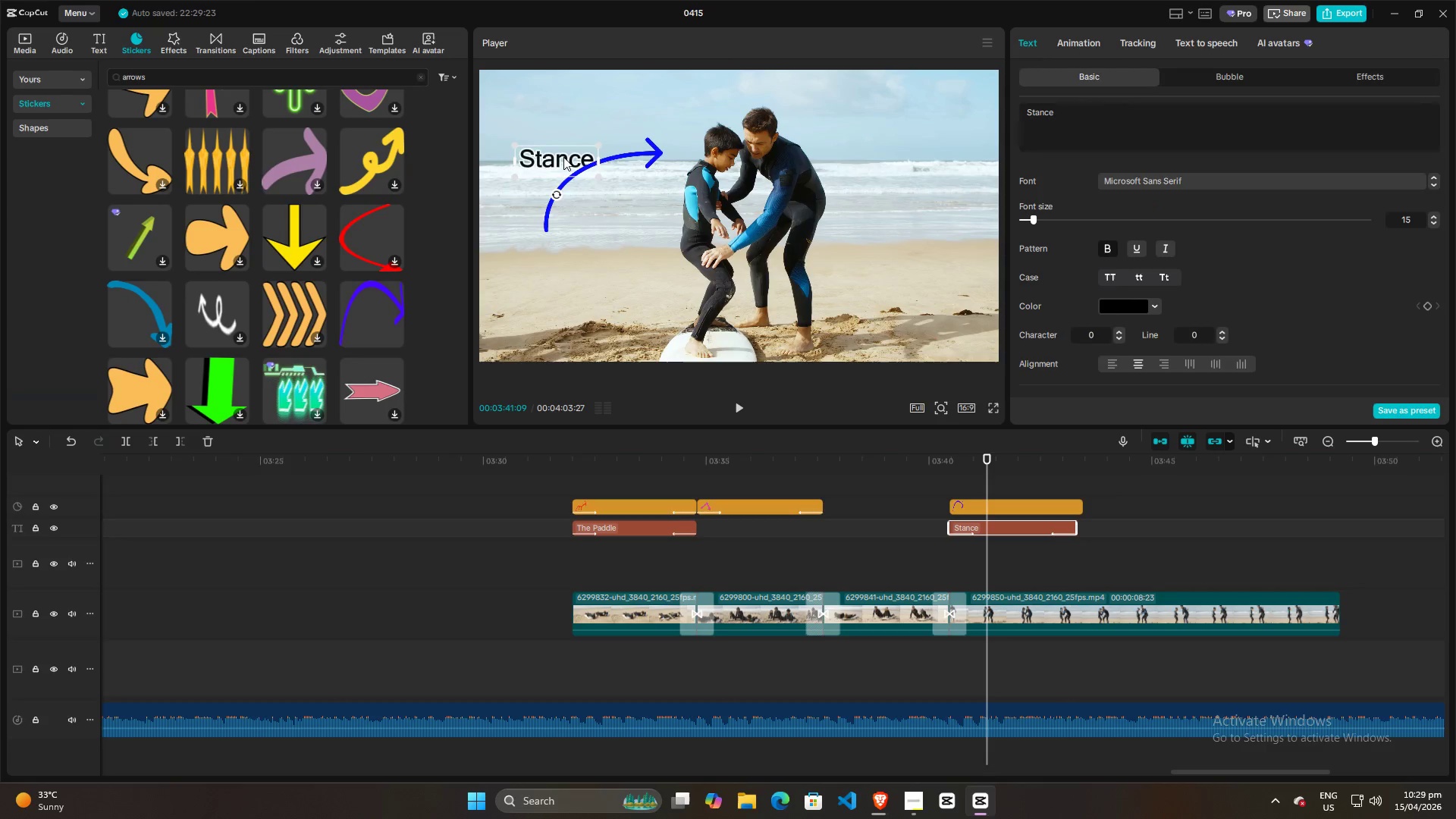 
left_click_drag(start_coordinate=[563, 157], to_coordinate=[554, 250])
 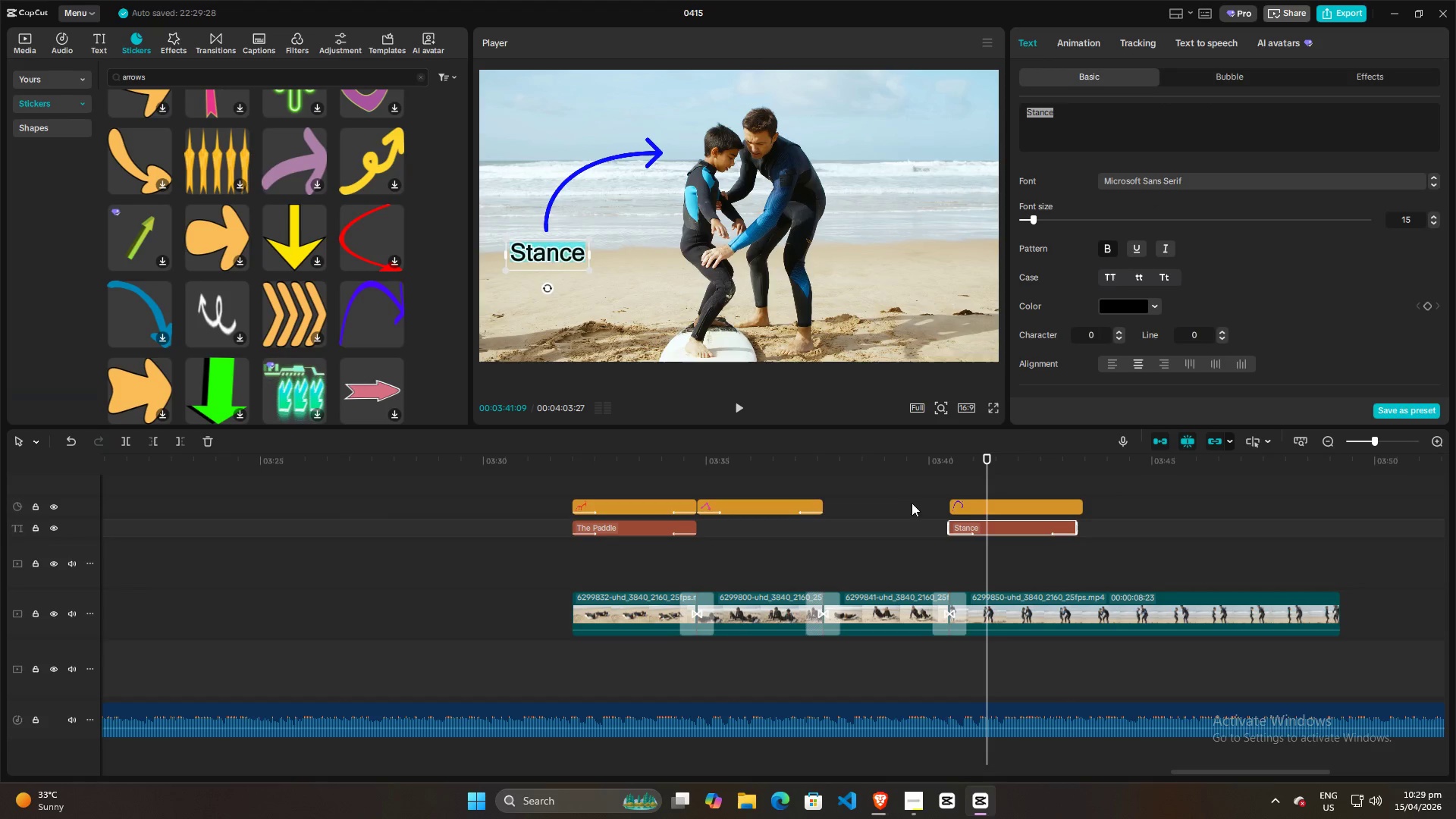 
left_click([997, 507])
 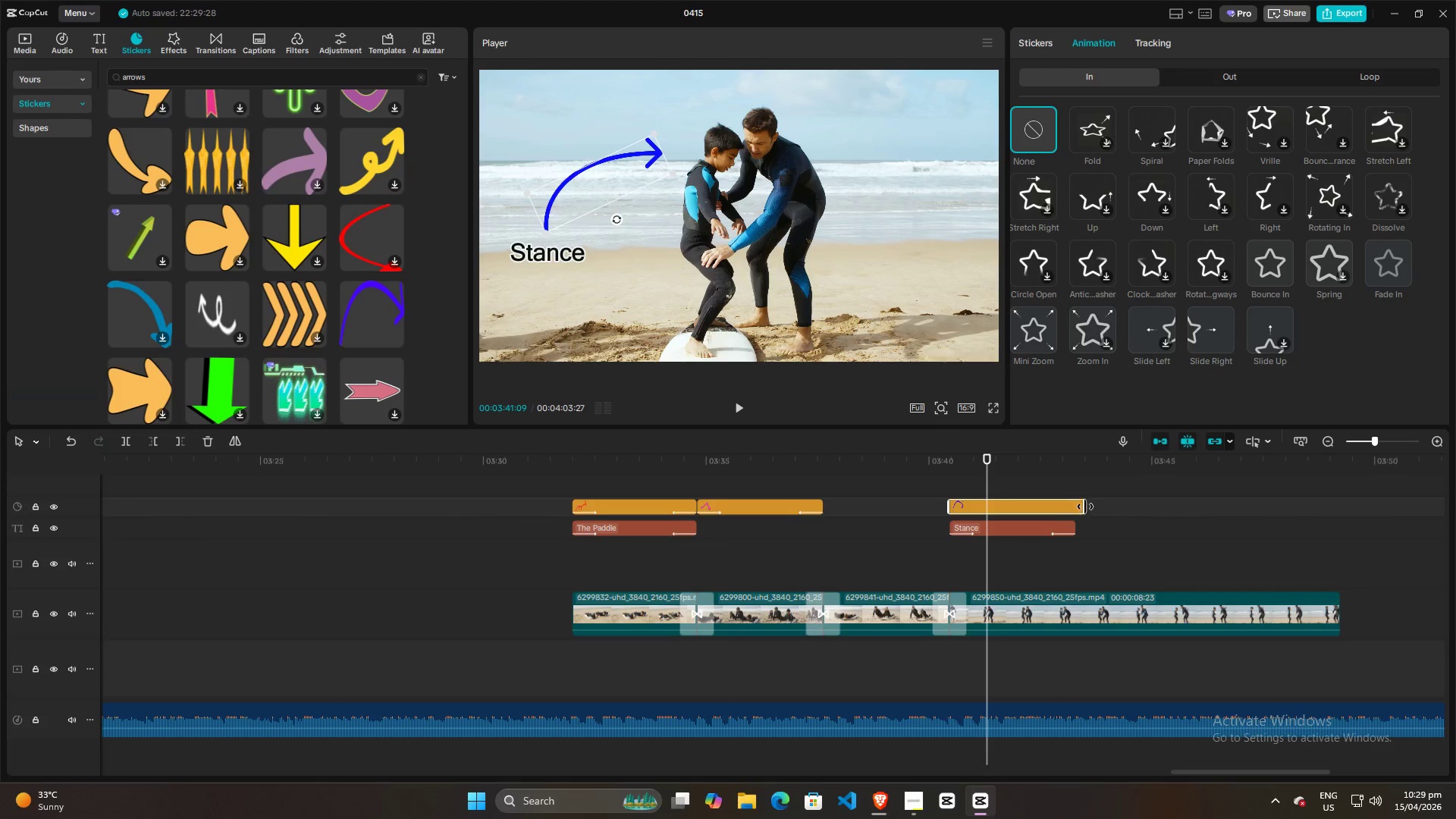 
left_click_drag(start_coordinate=[1085, 507], to_coordinate=[1072, 506])
 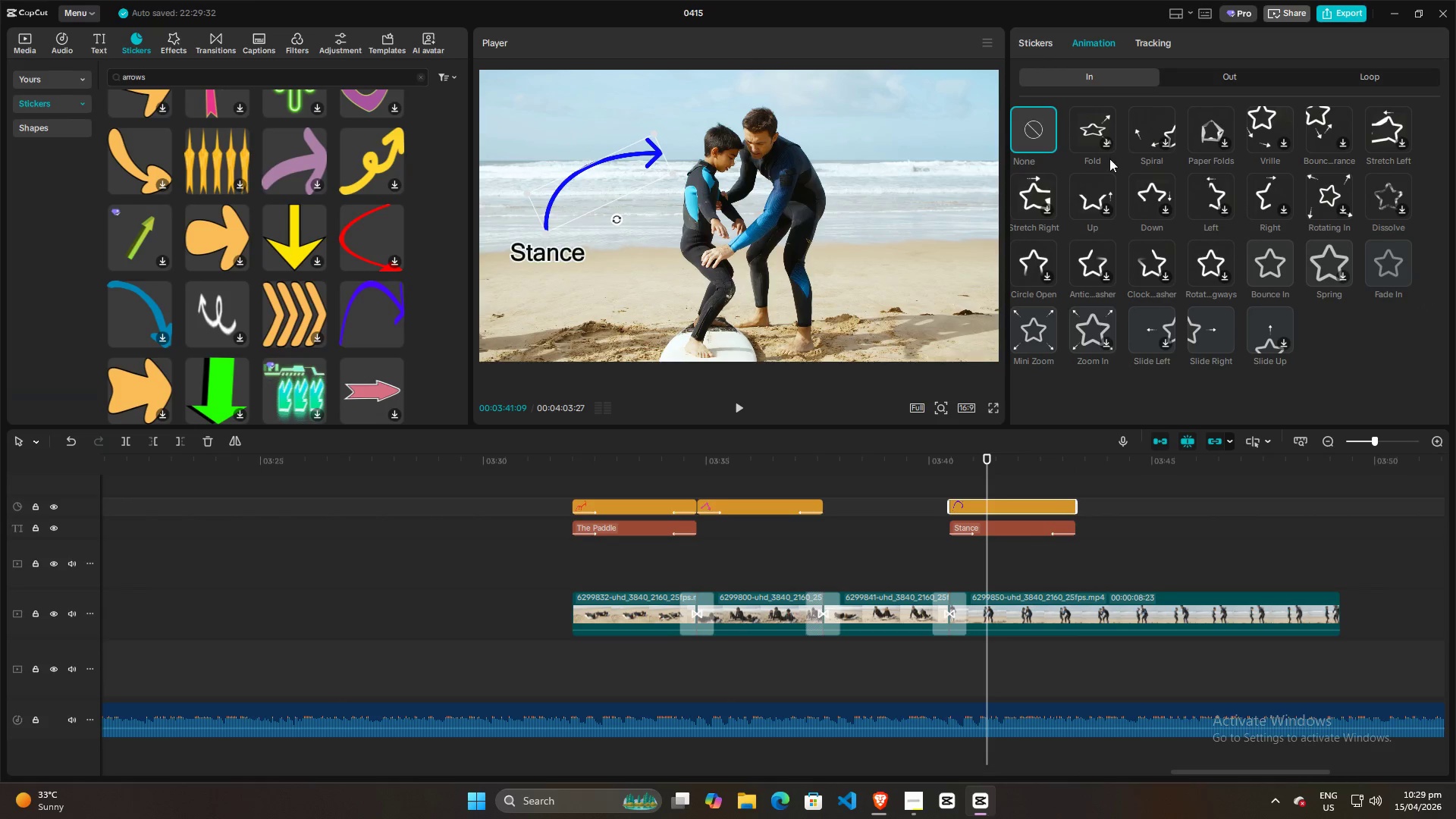 
key(Space)
 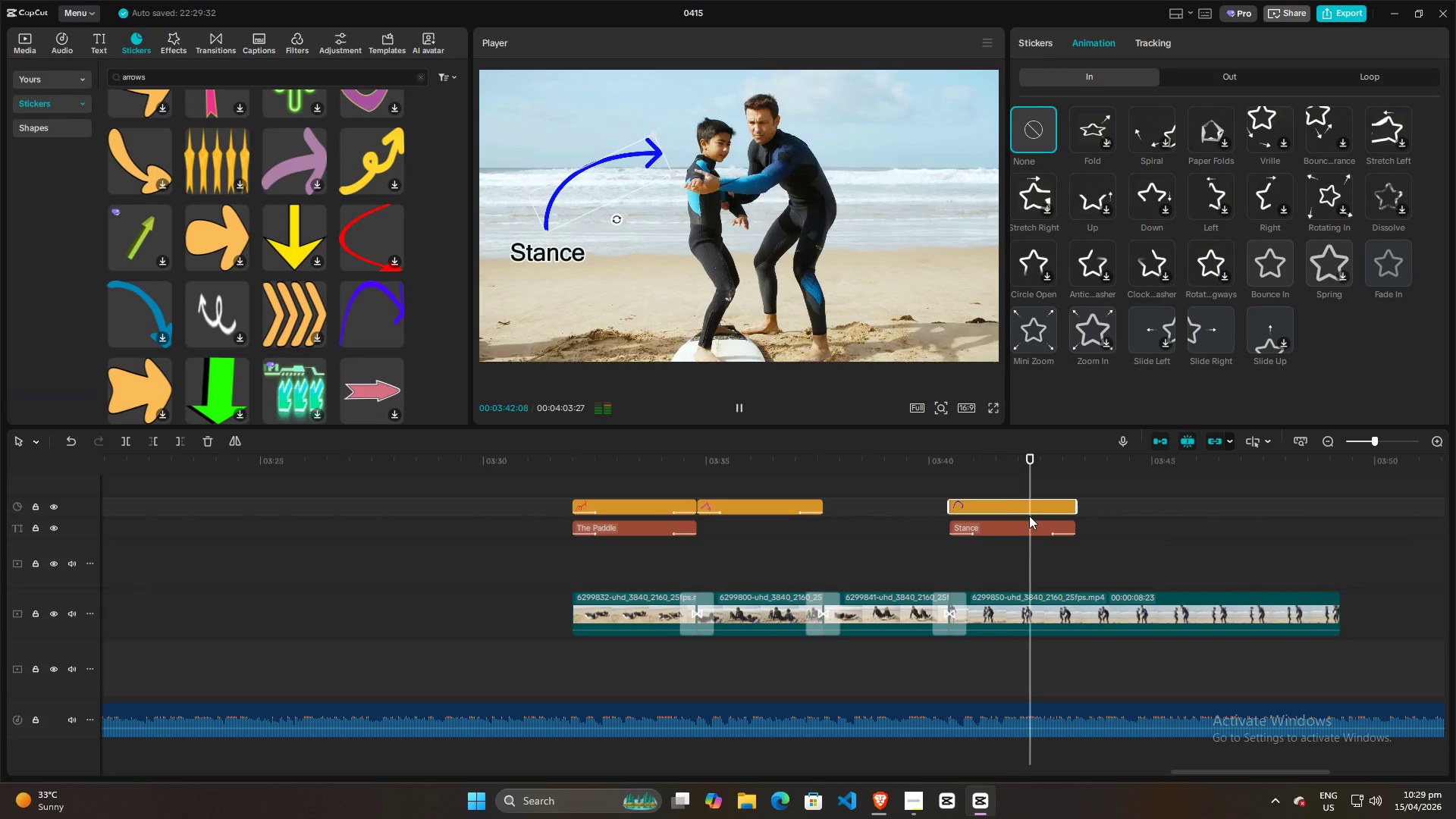 
key(Space)
 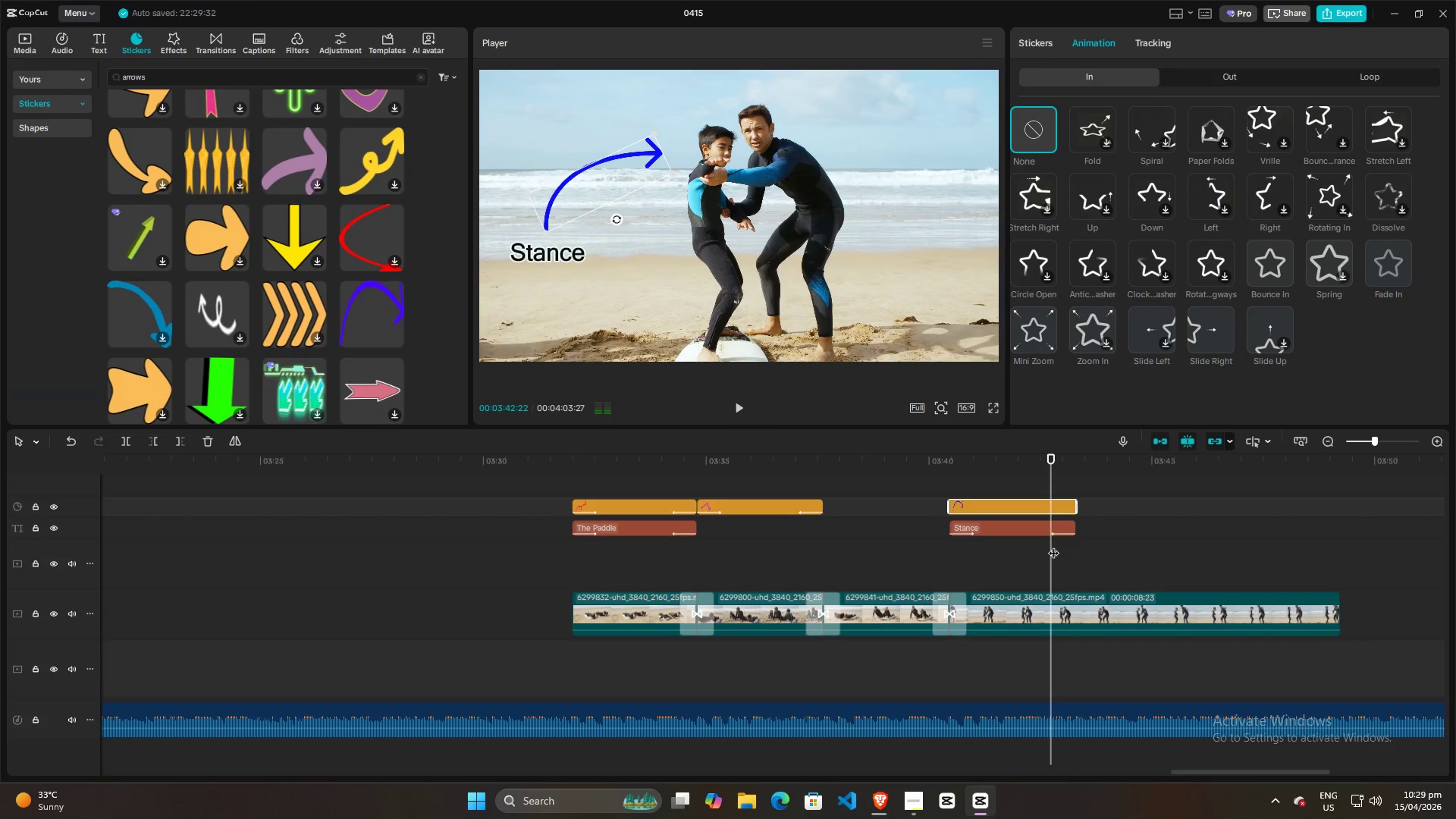 
key(Space)
 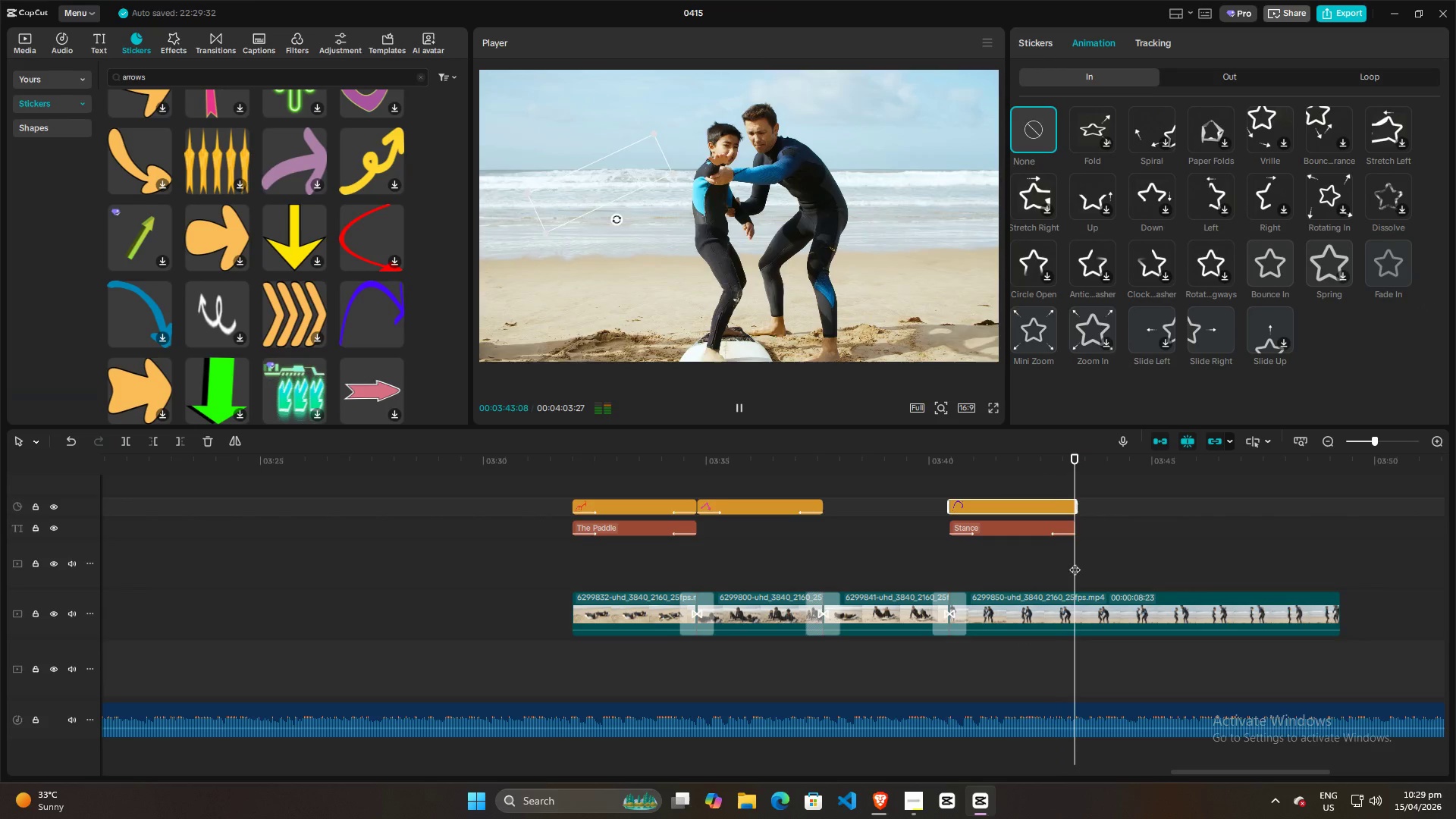 
key(Space)
 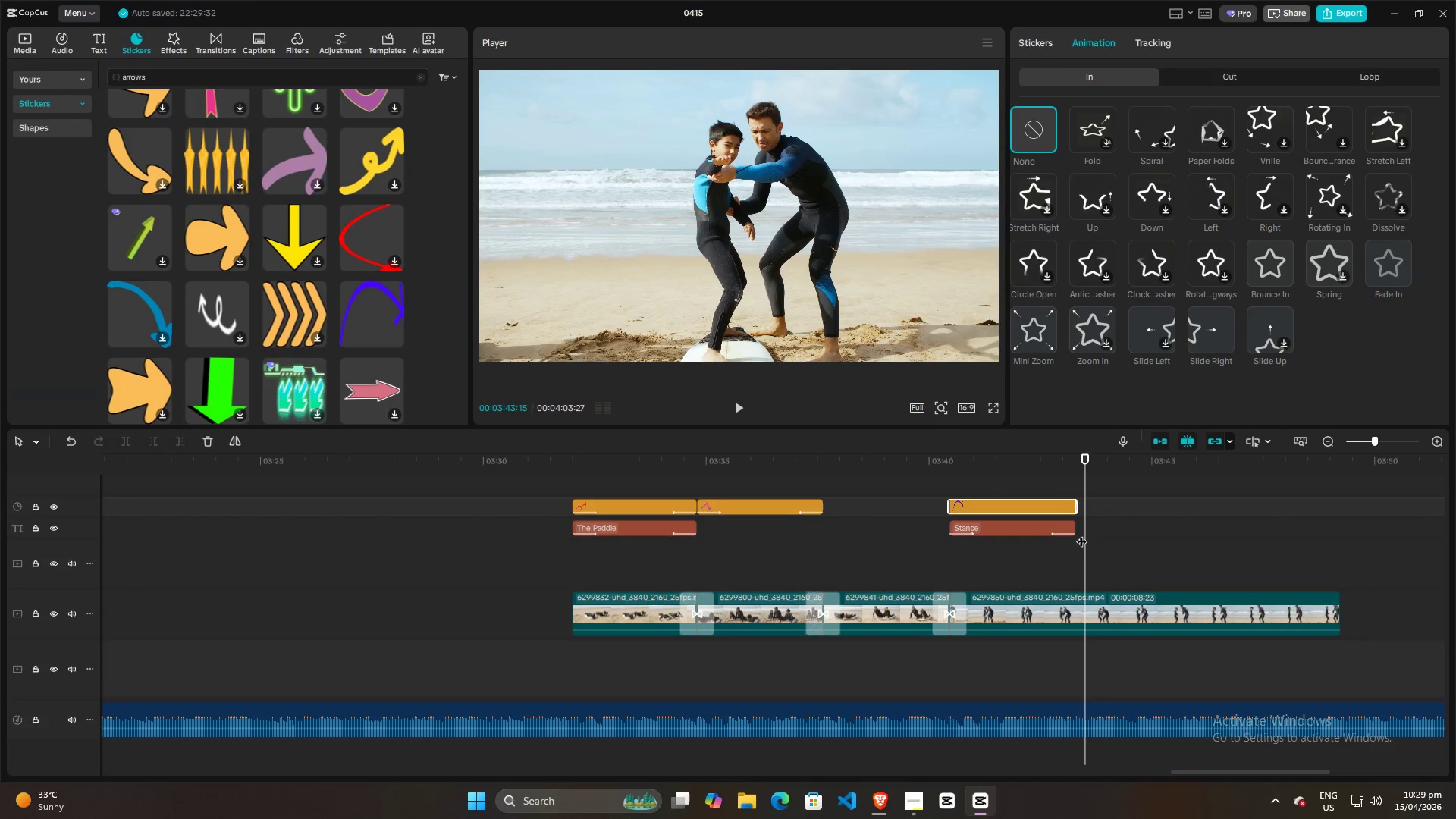 
left_click_drag(start_coordinate=[1081, 534], to_coordinate=[1017, 544])
 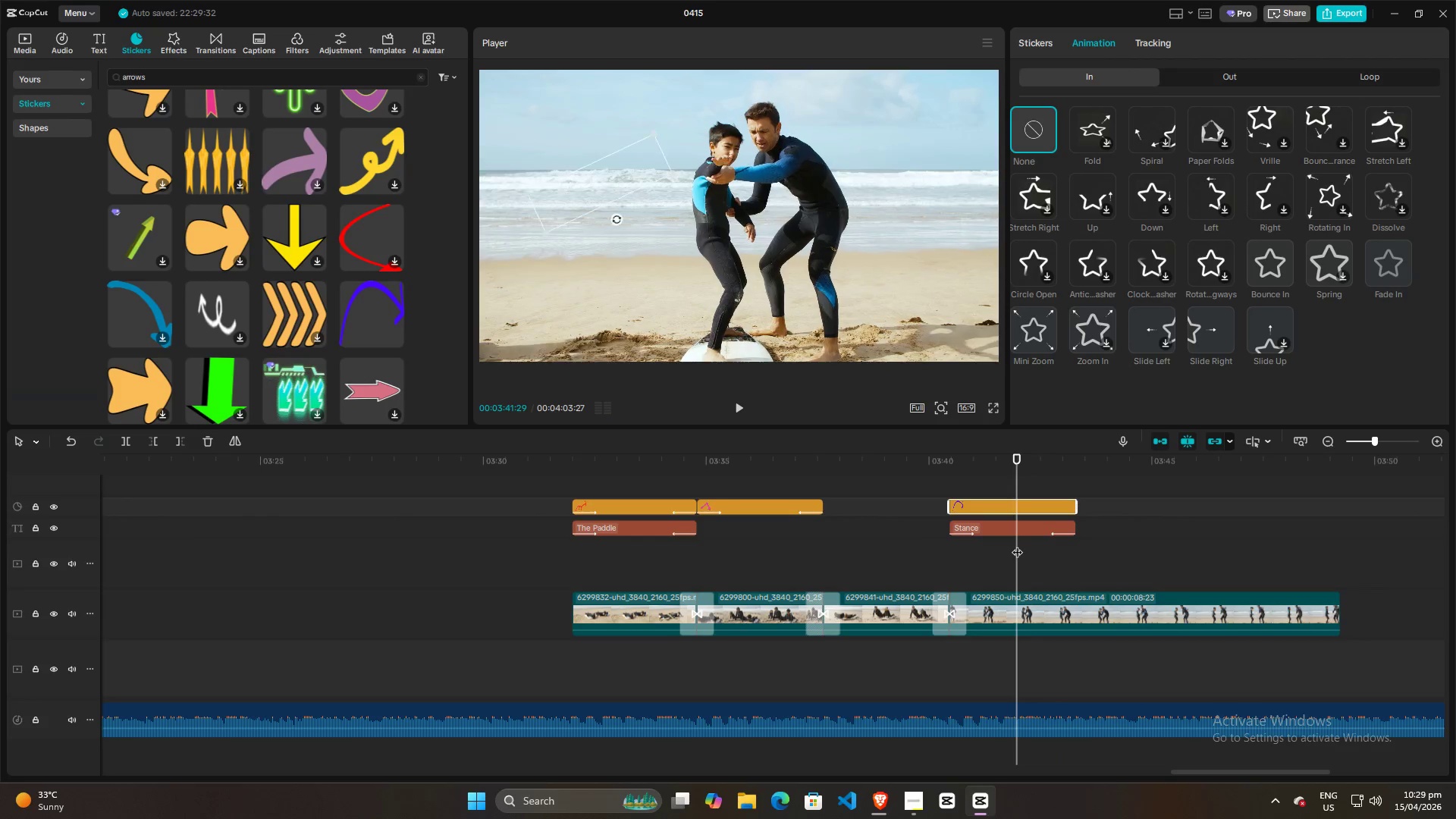 
key(Space)
 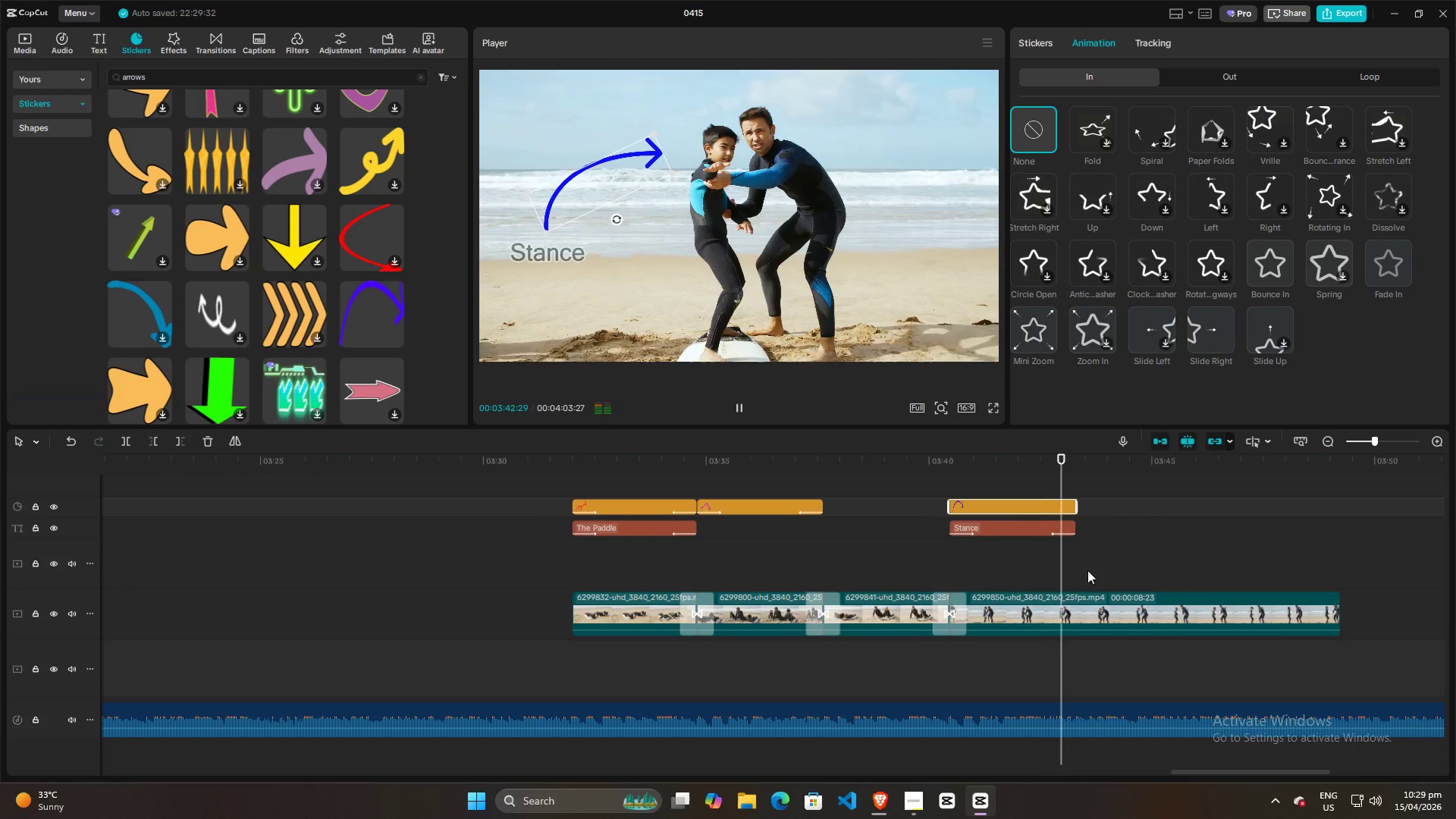 
key(Space)
 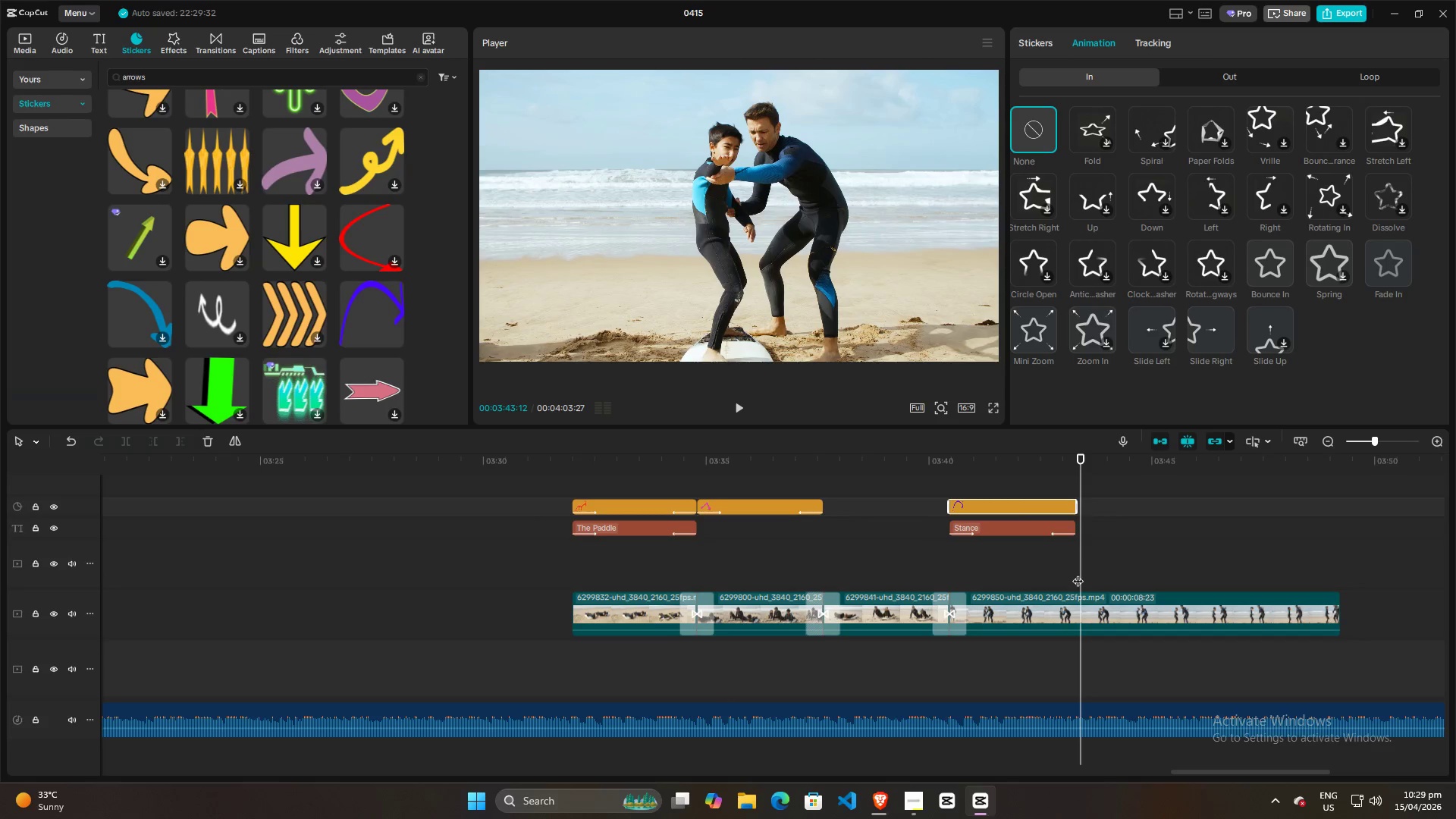 
left_click([1057, 569])
 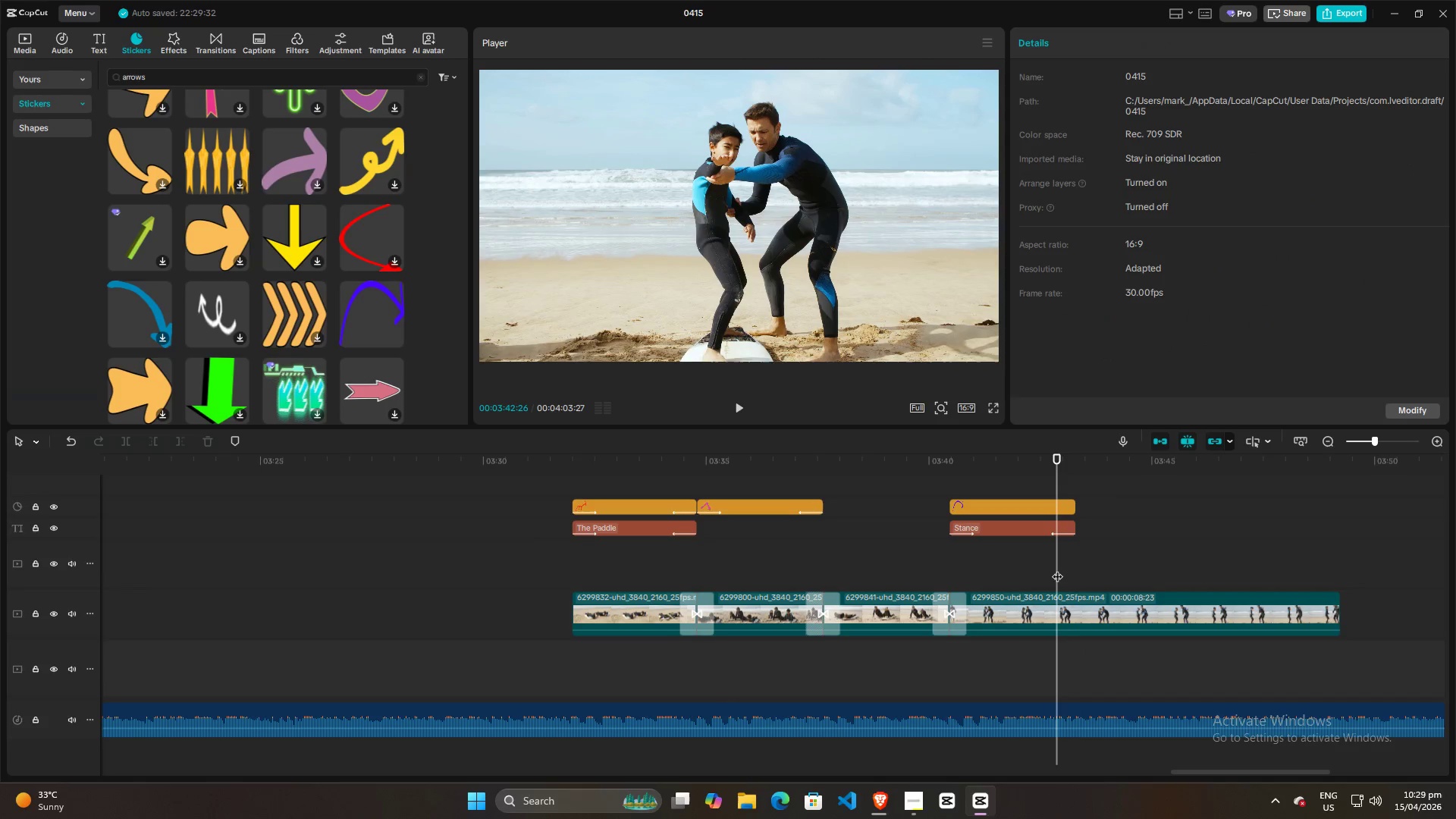 
key(Space)
 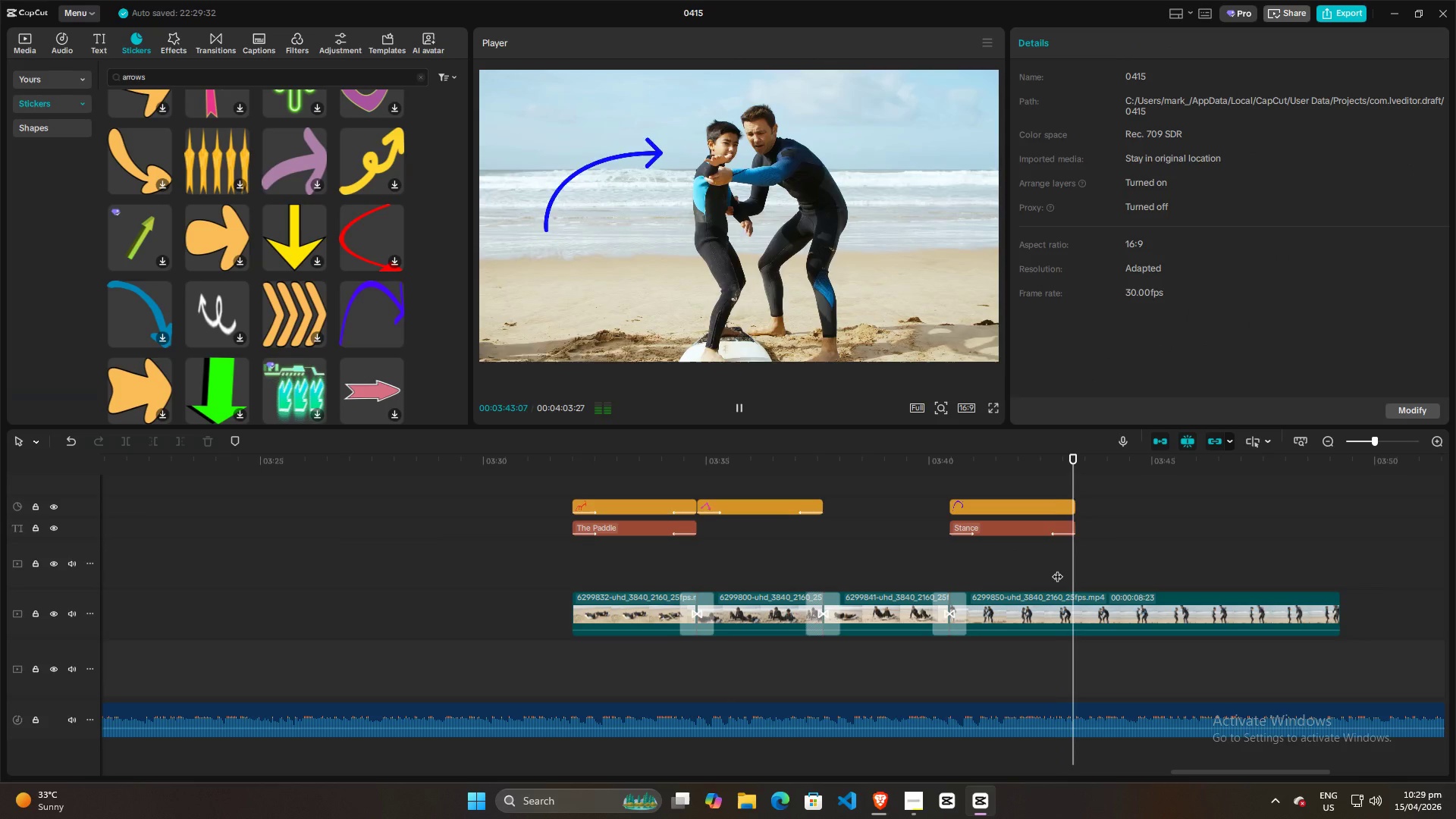 
key(Space)
 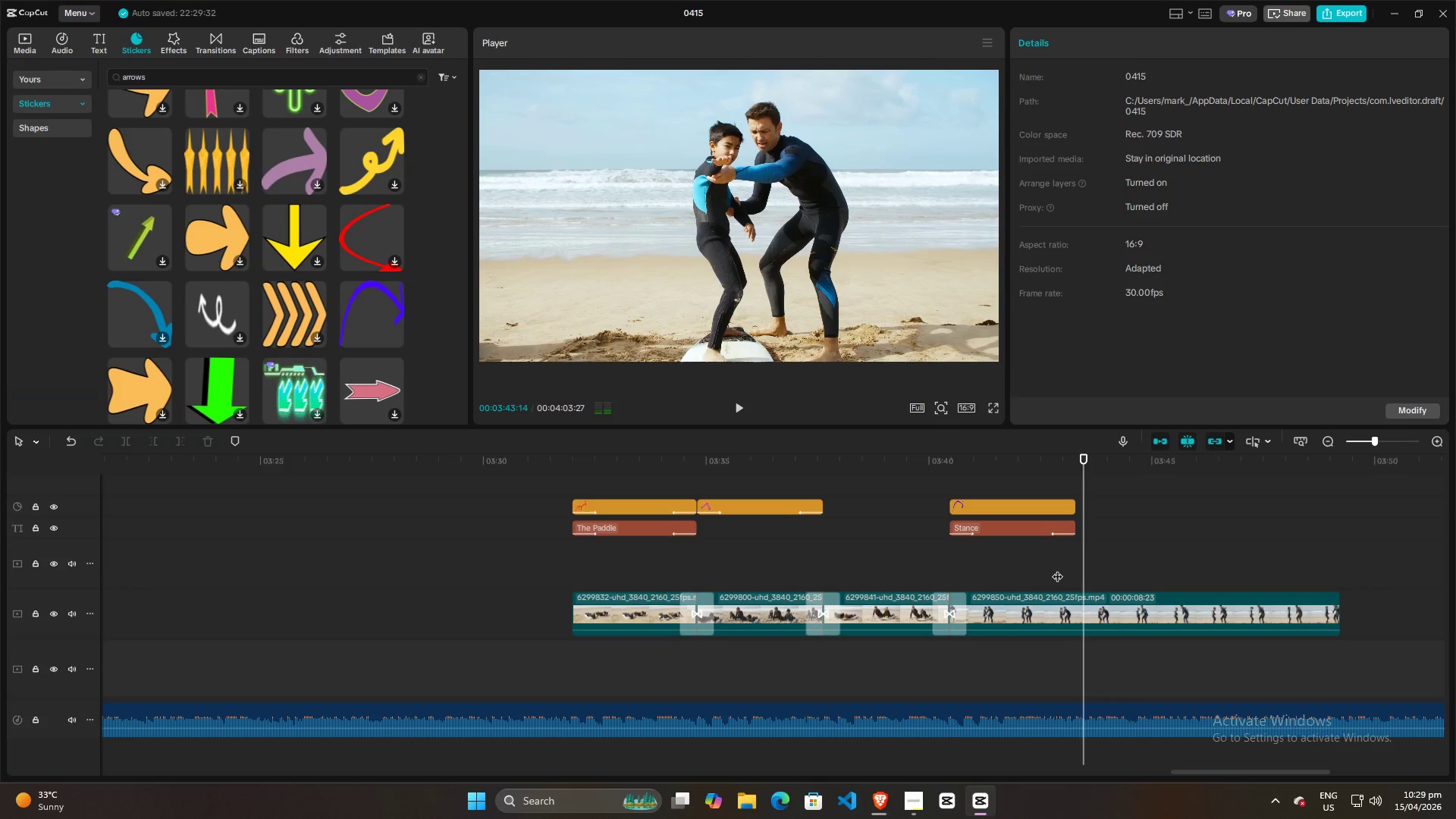 
left_click([1057, 569])
 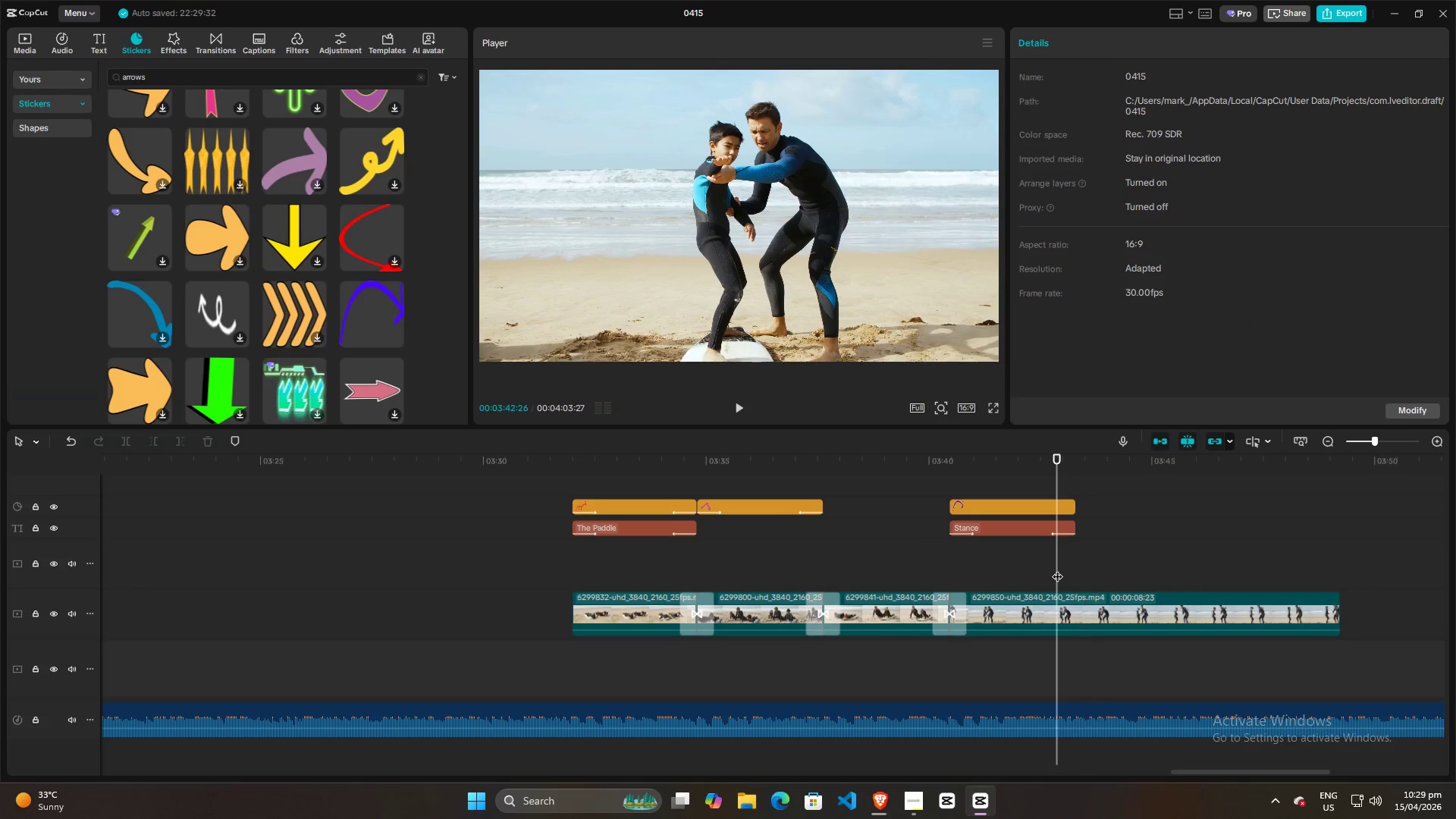 
key(Space)
 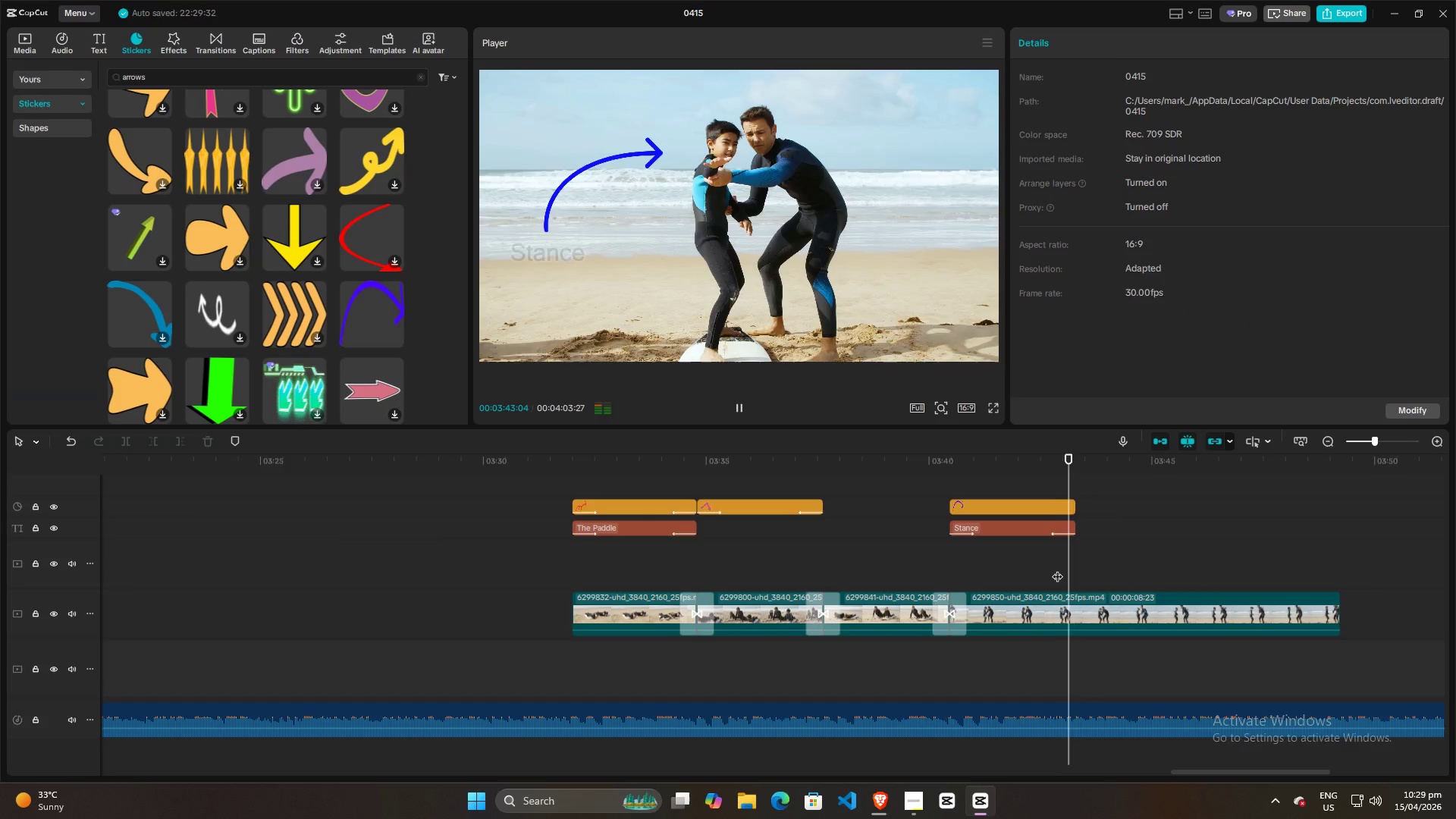 
key(Space)
 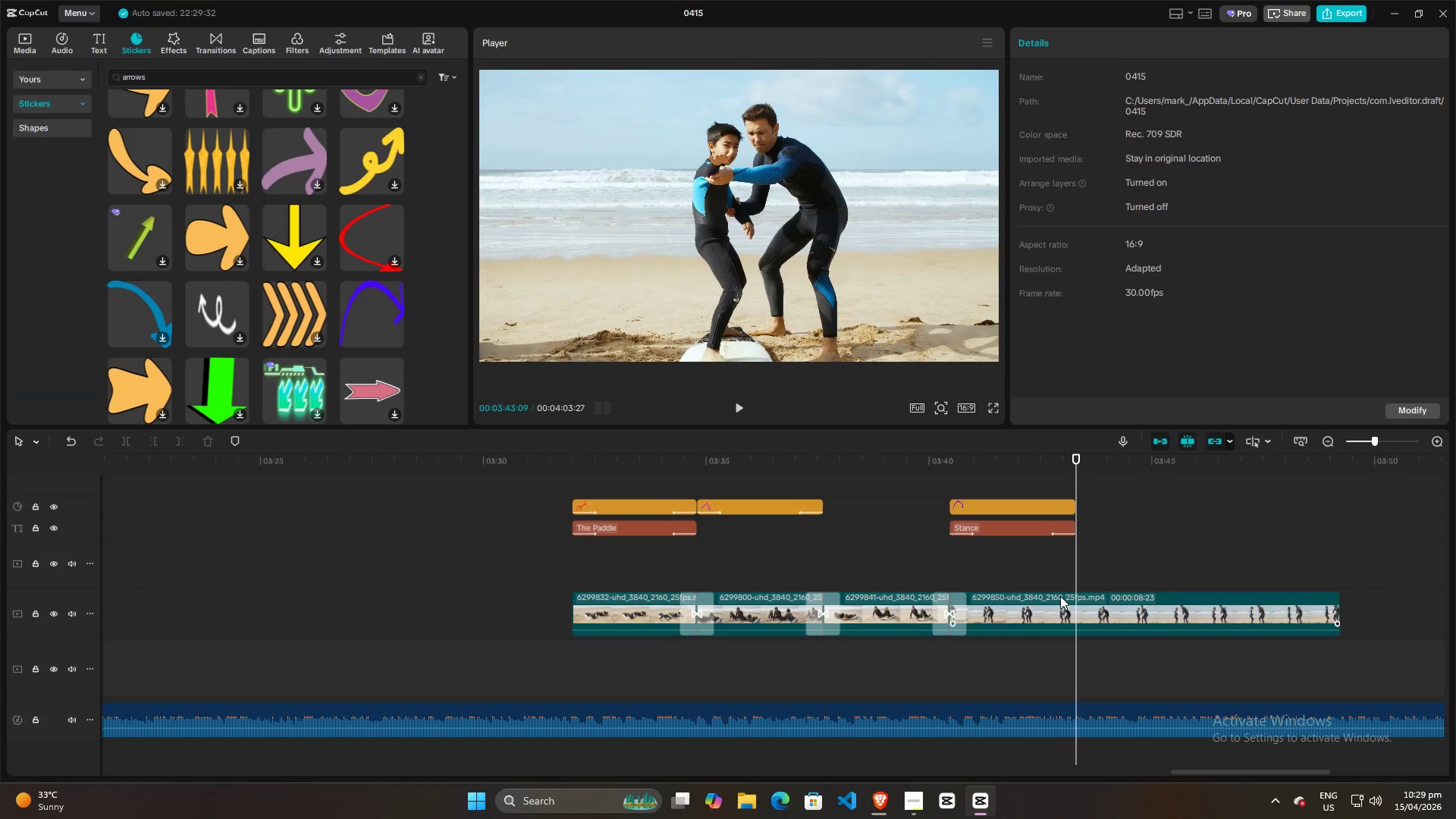 
left_click([1060, 596])
 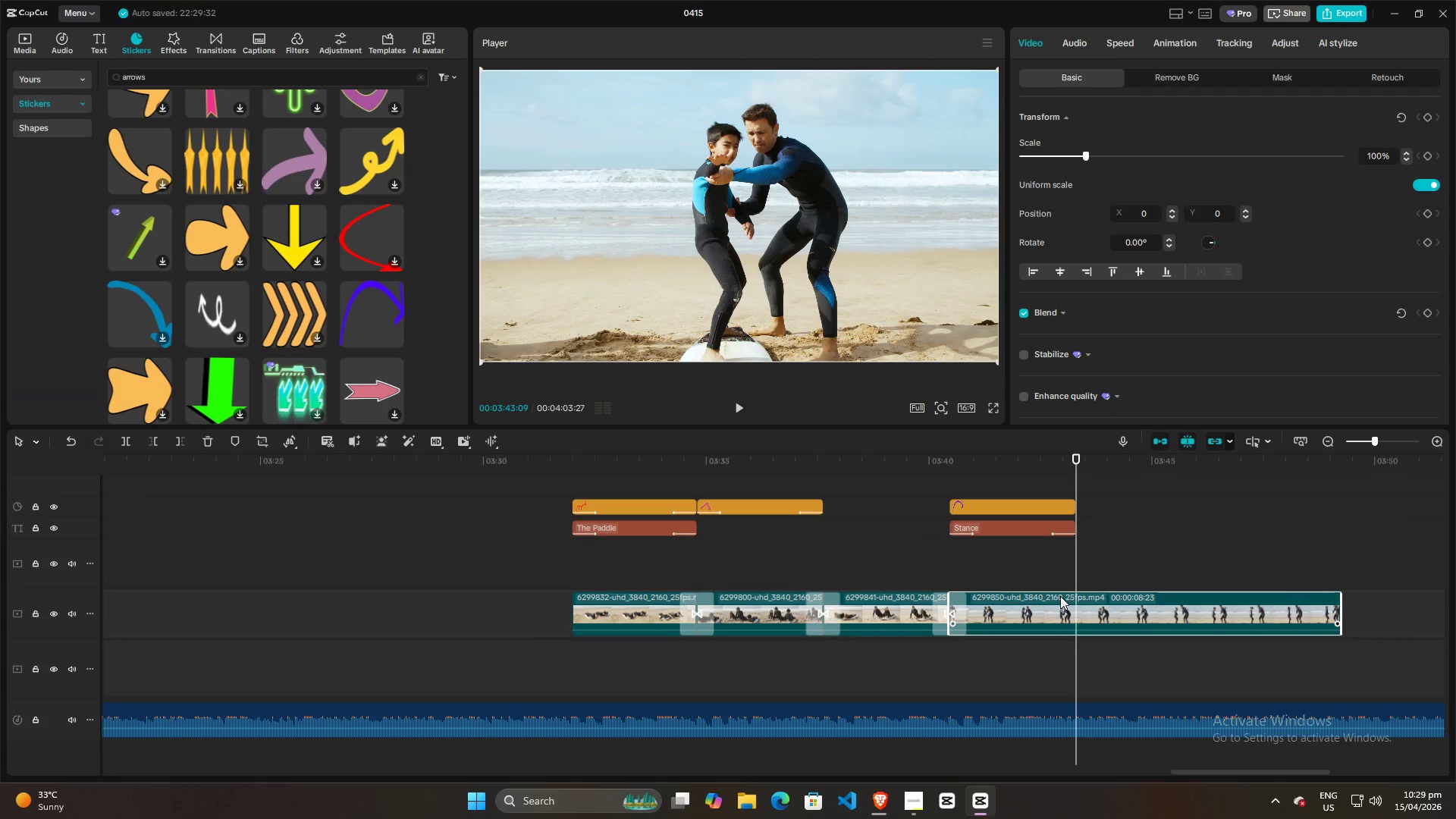 
key(W)
 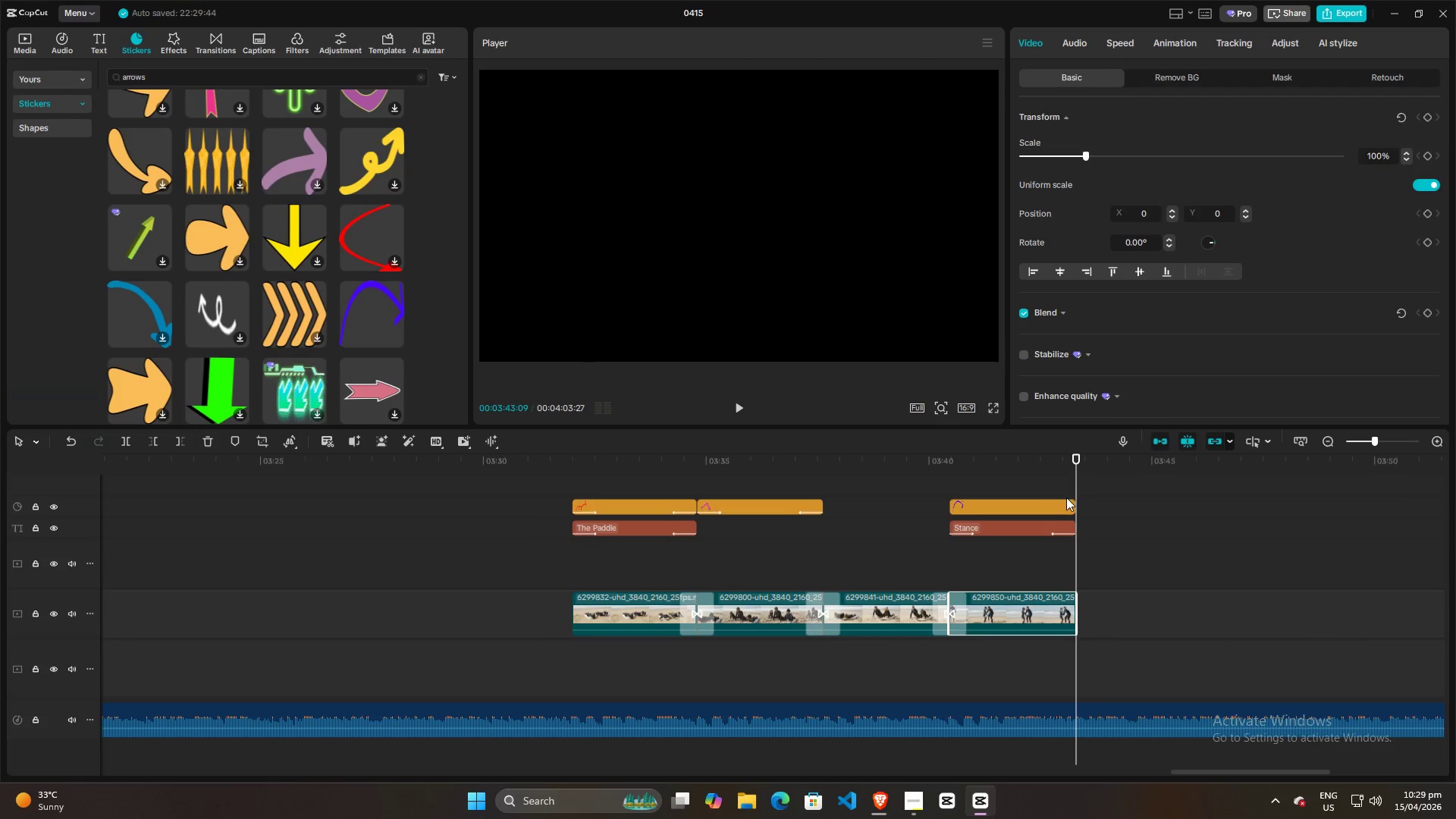 
left_click([1065, 505])
 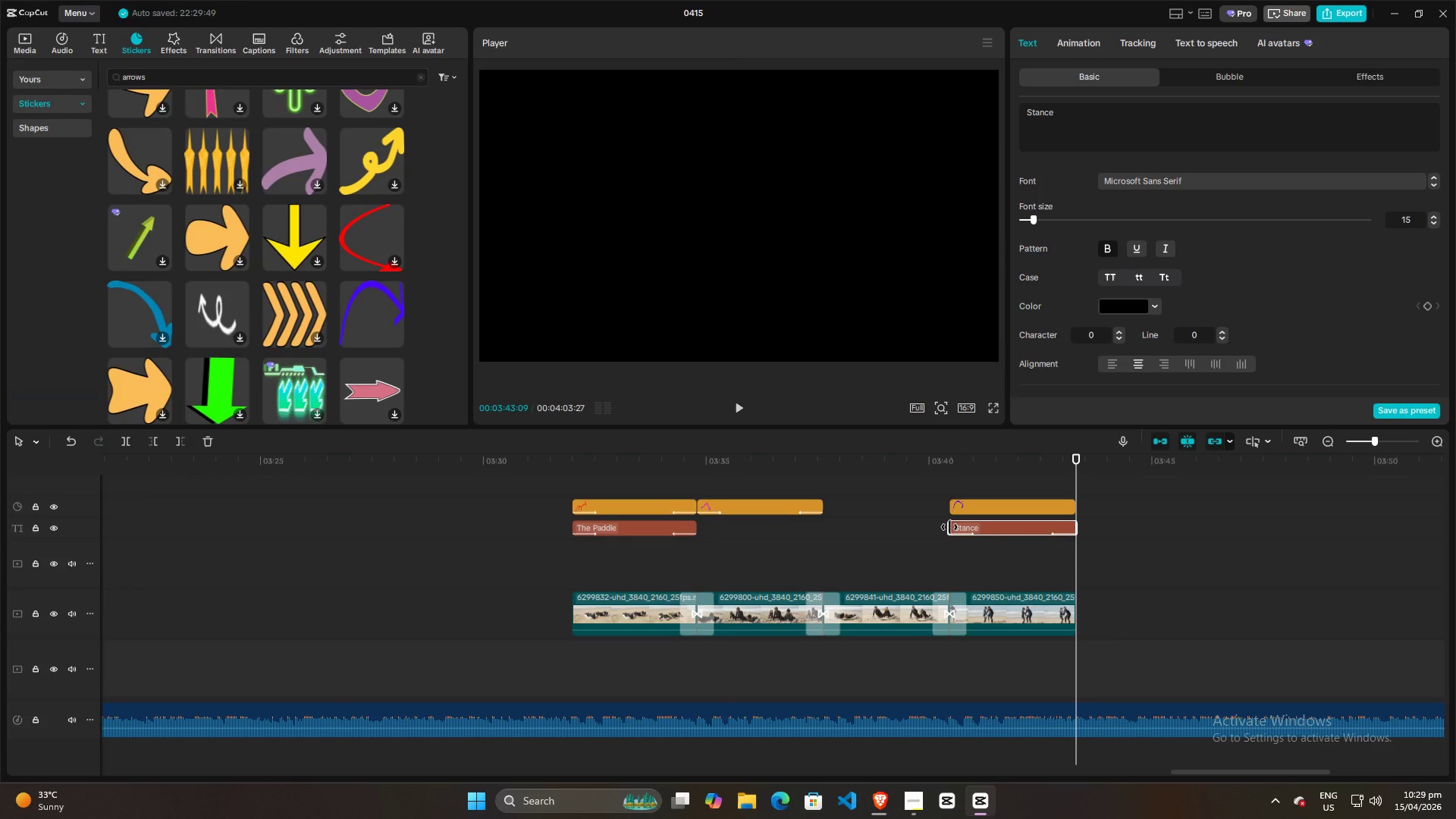 
wait(5.89)
 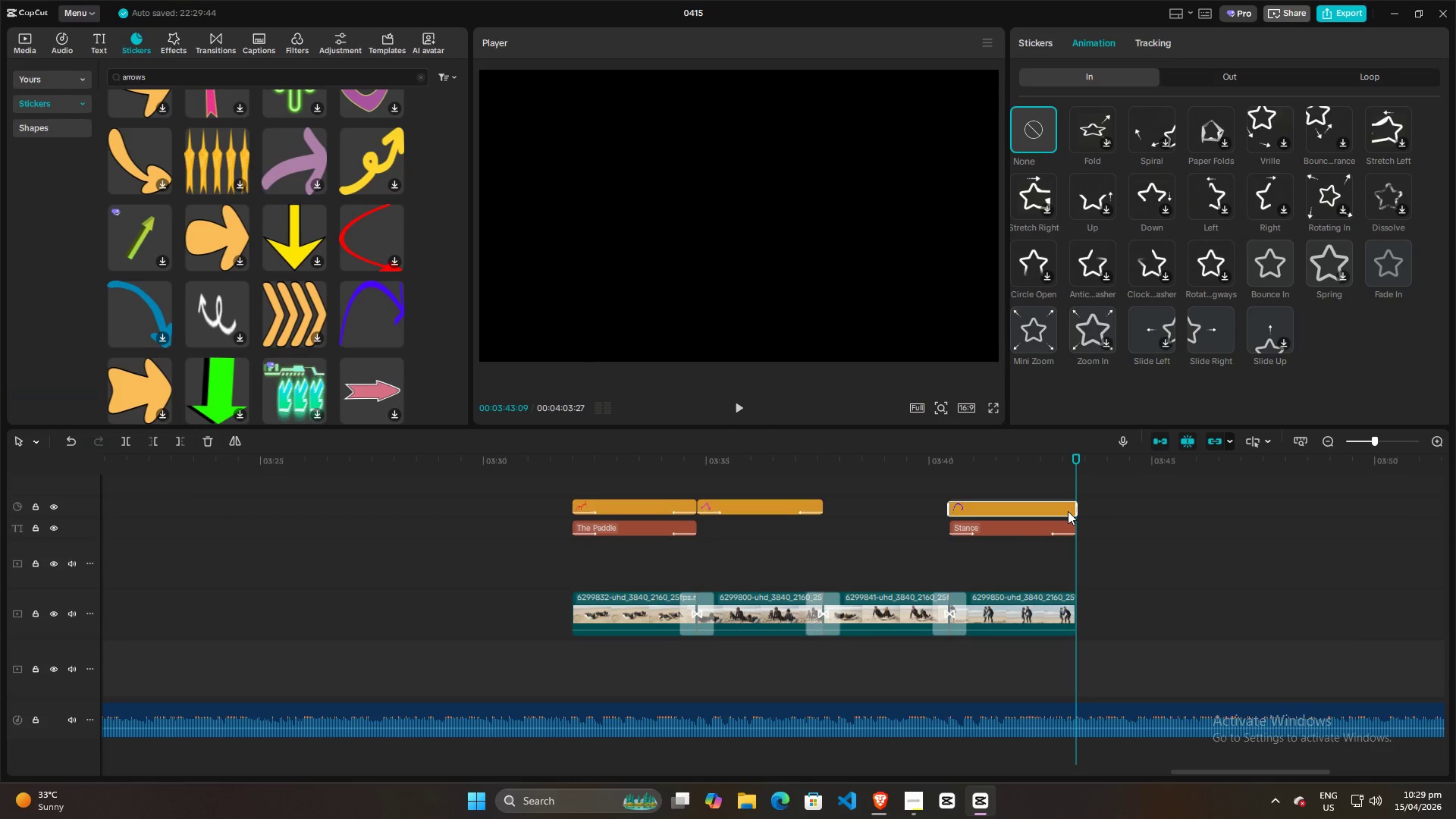 
left_click([968, 506])
 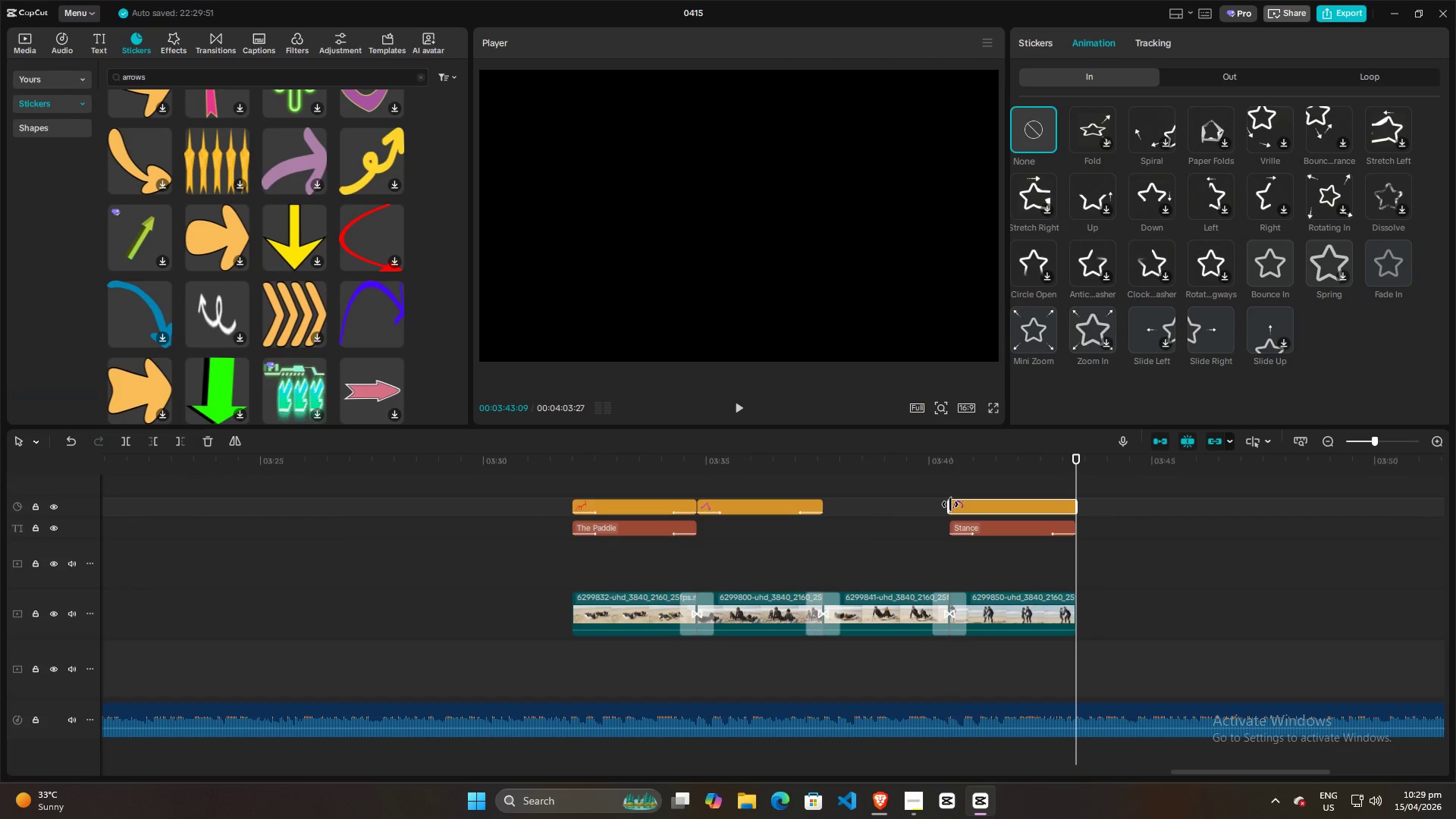 
left_click_drag(start_coordinate=[950, 504], to_coordinate=[954, 505])
 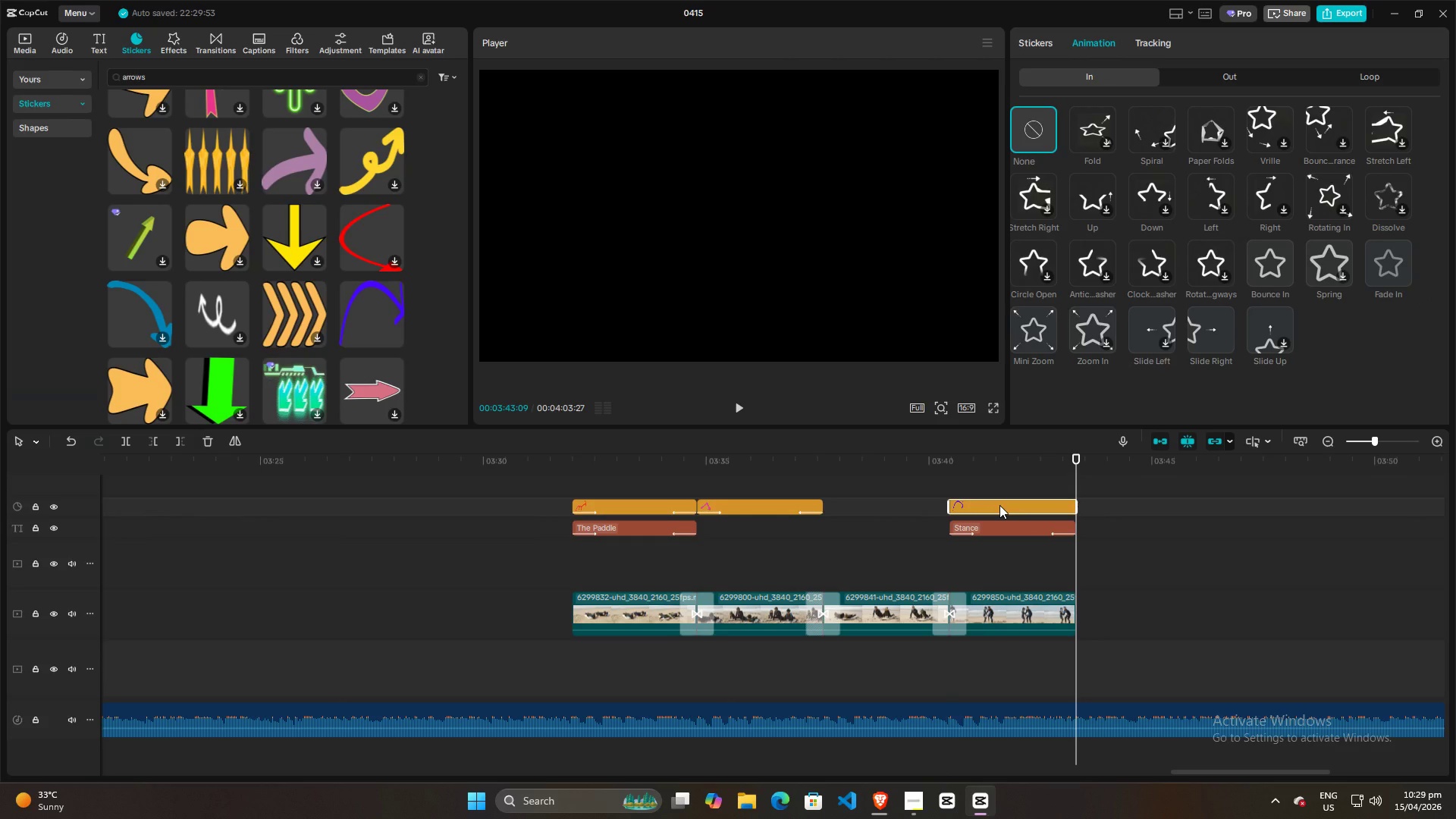 
left_click([999, 505])
 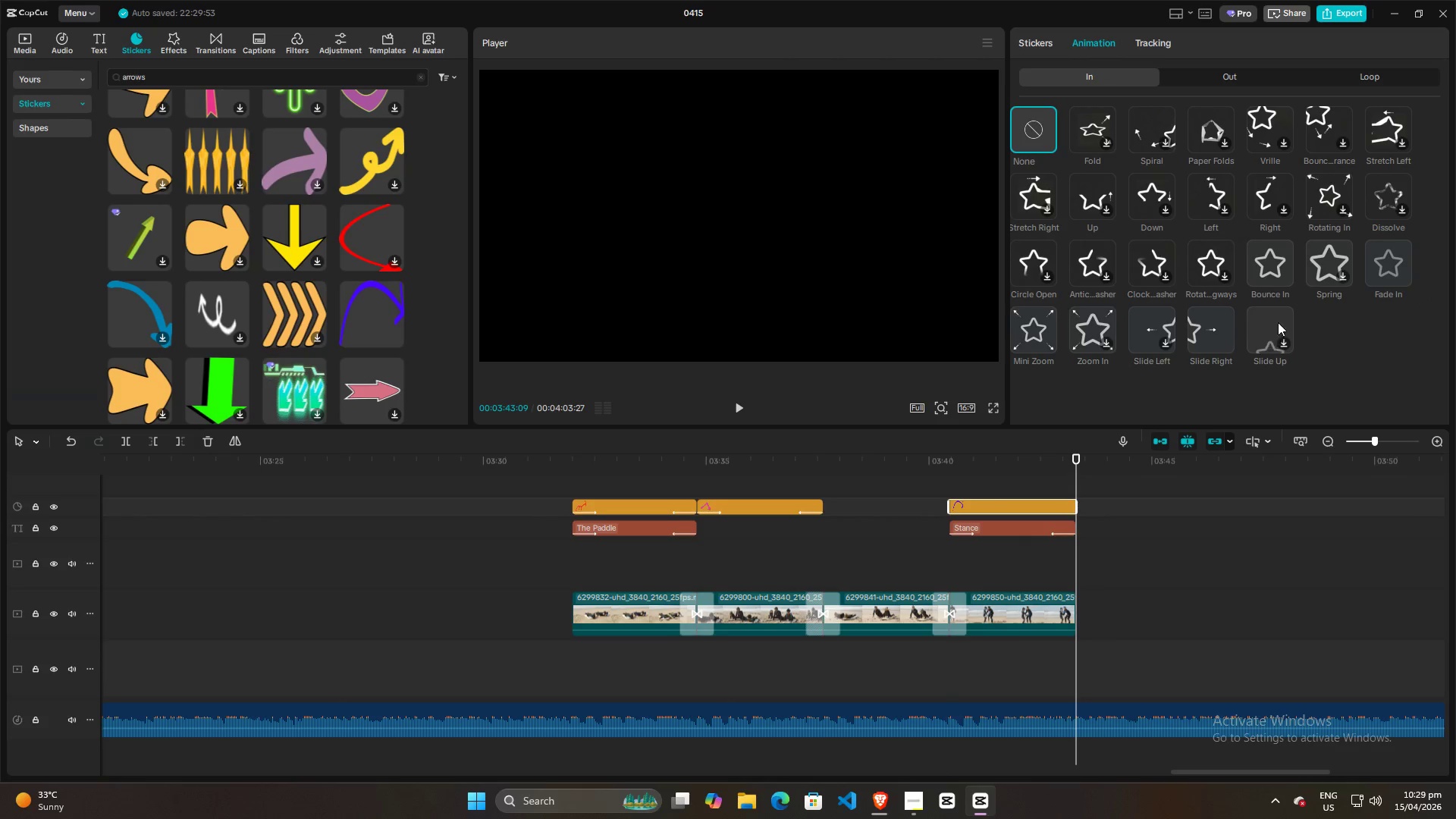 
left_click([1378, 259])
 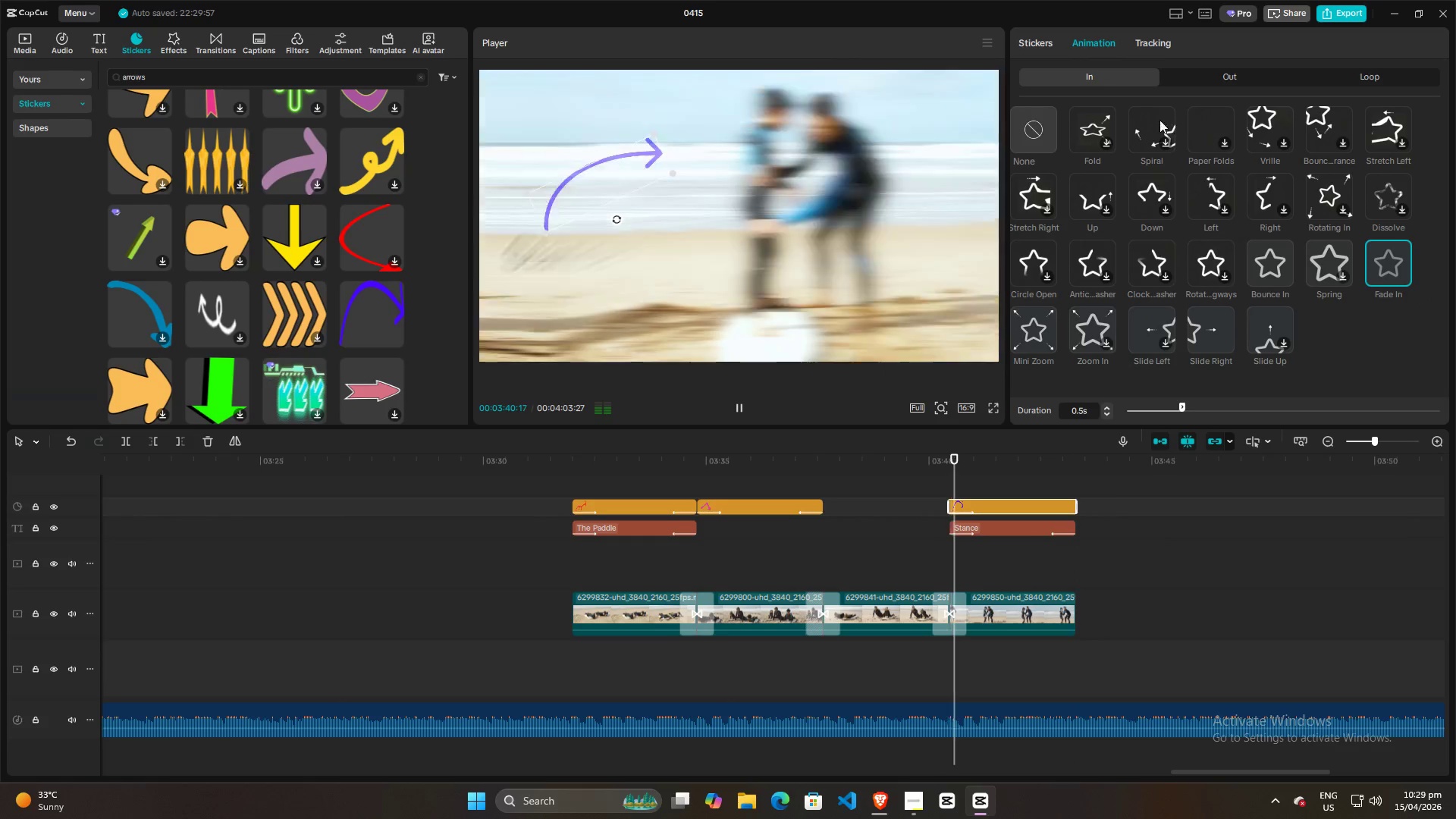 
left_click([1237, 73])
 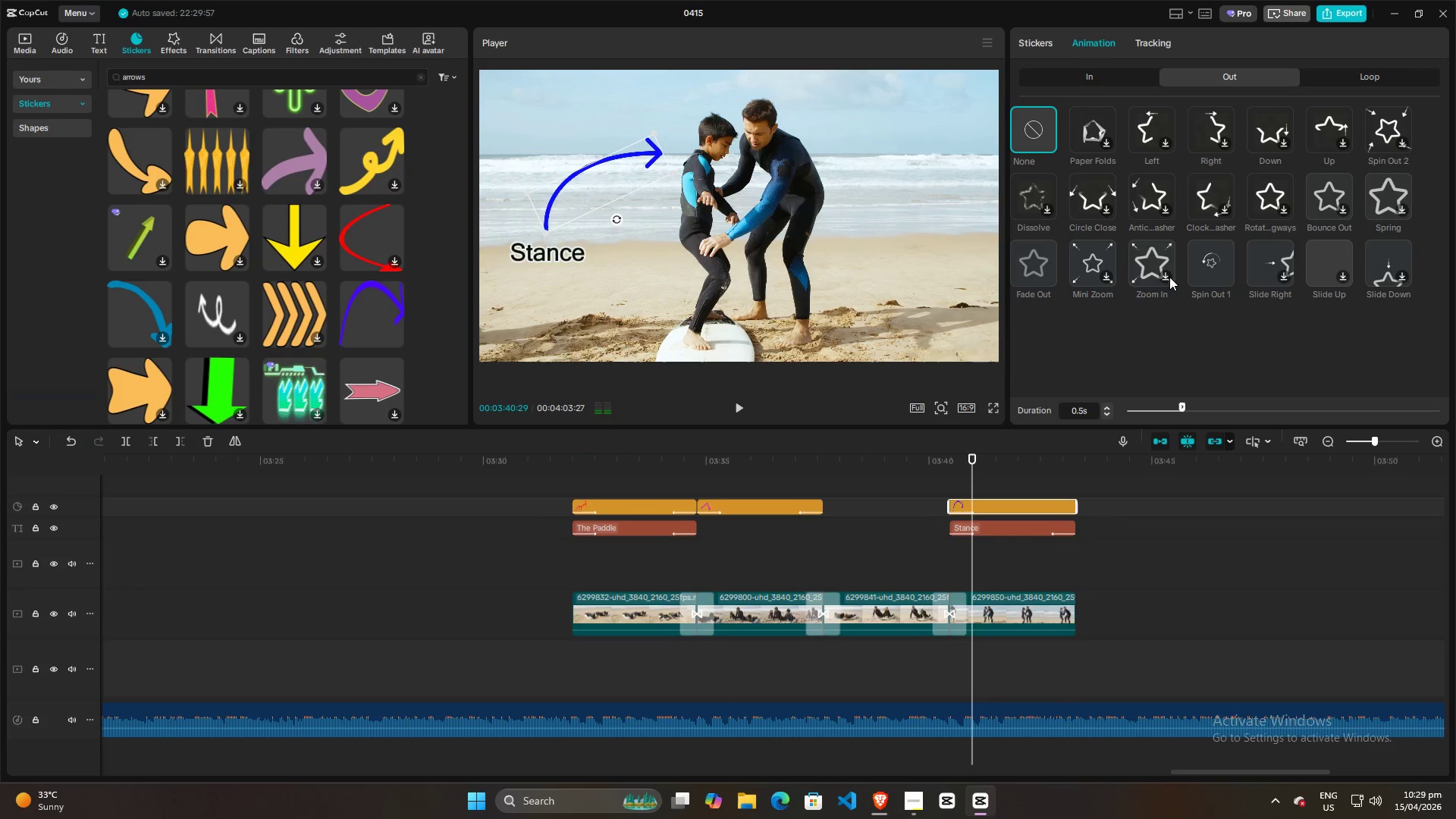 
left_click([1025, 262])
 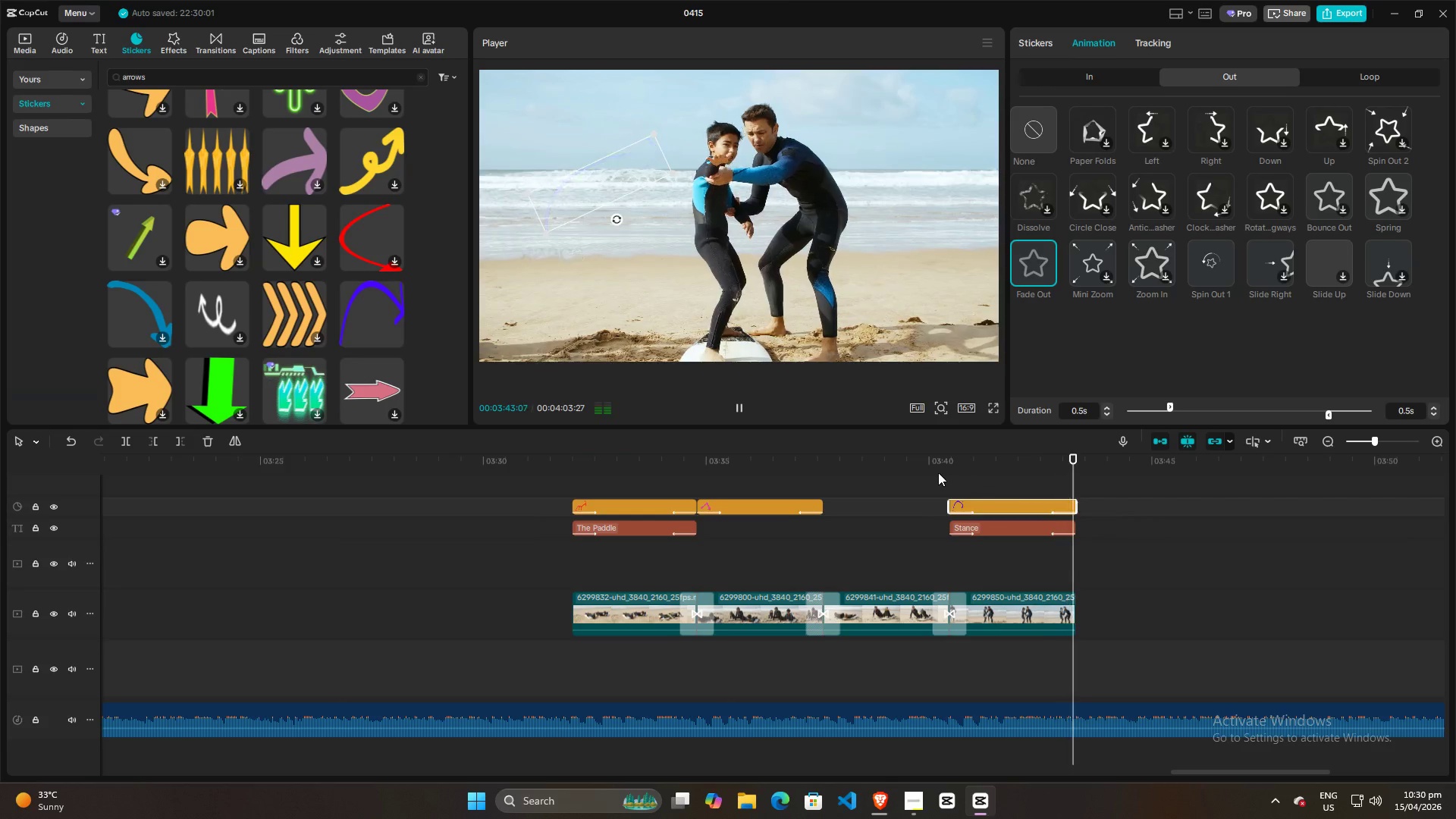 
left_click([925, 476])
 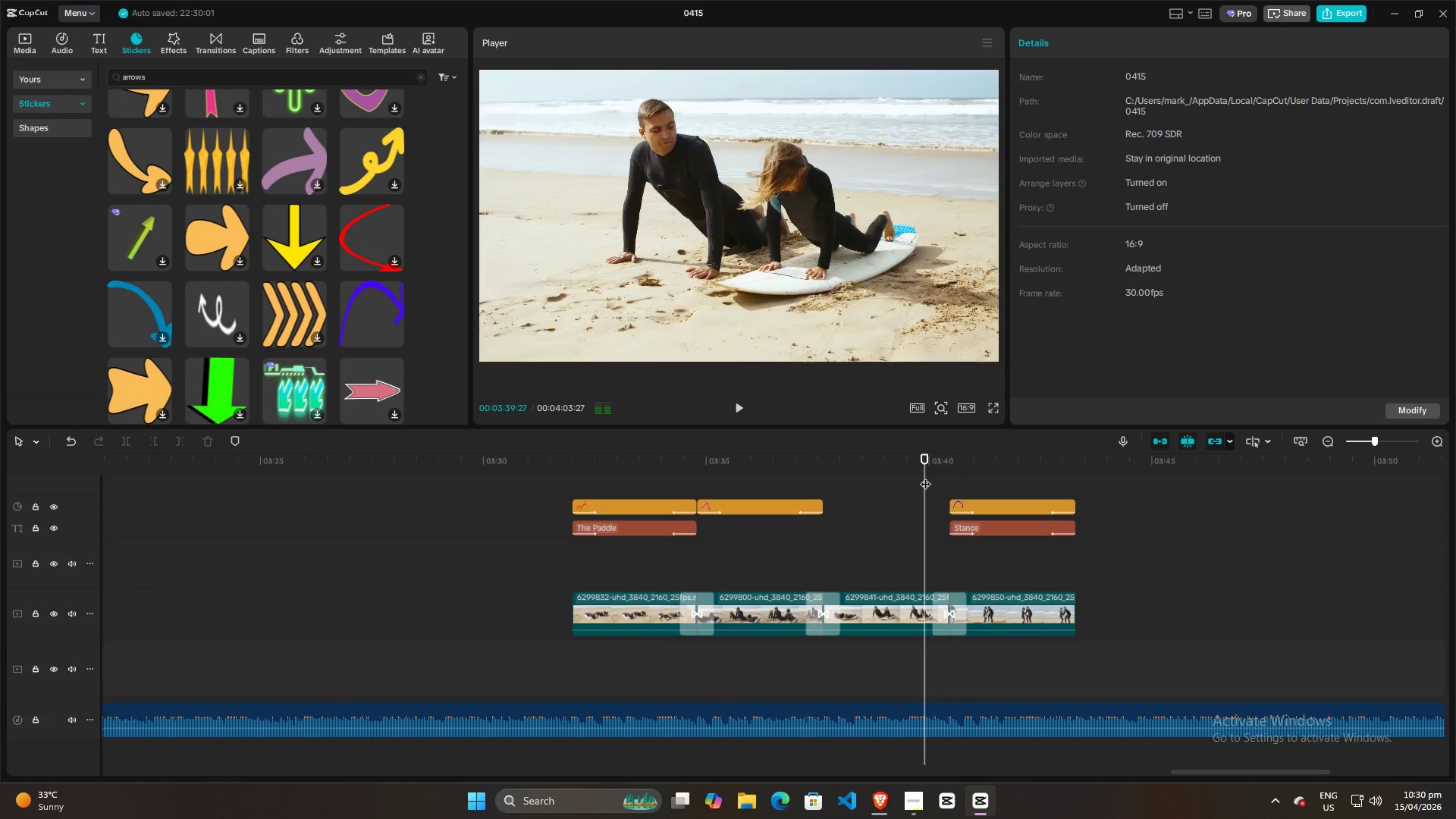 
key(Space)
 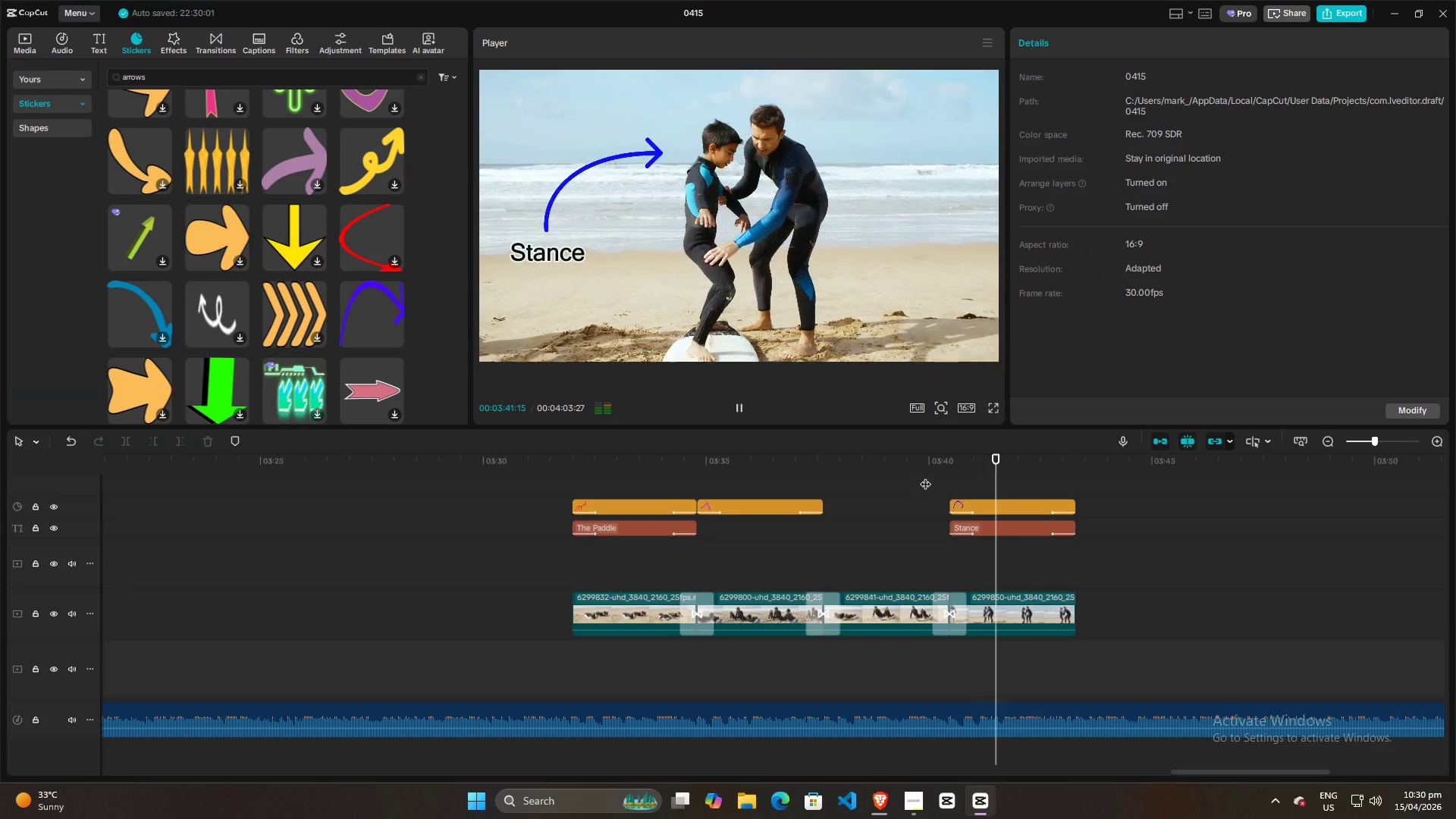 
key(Space)
 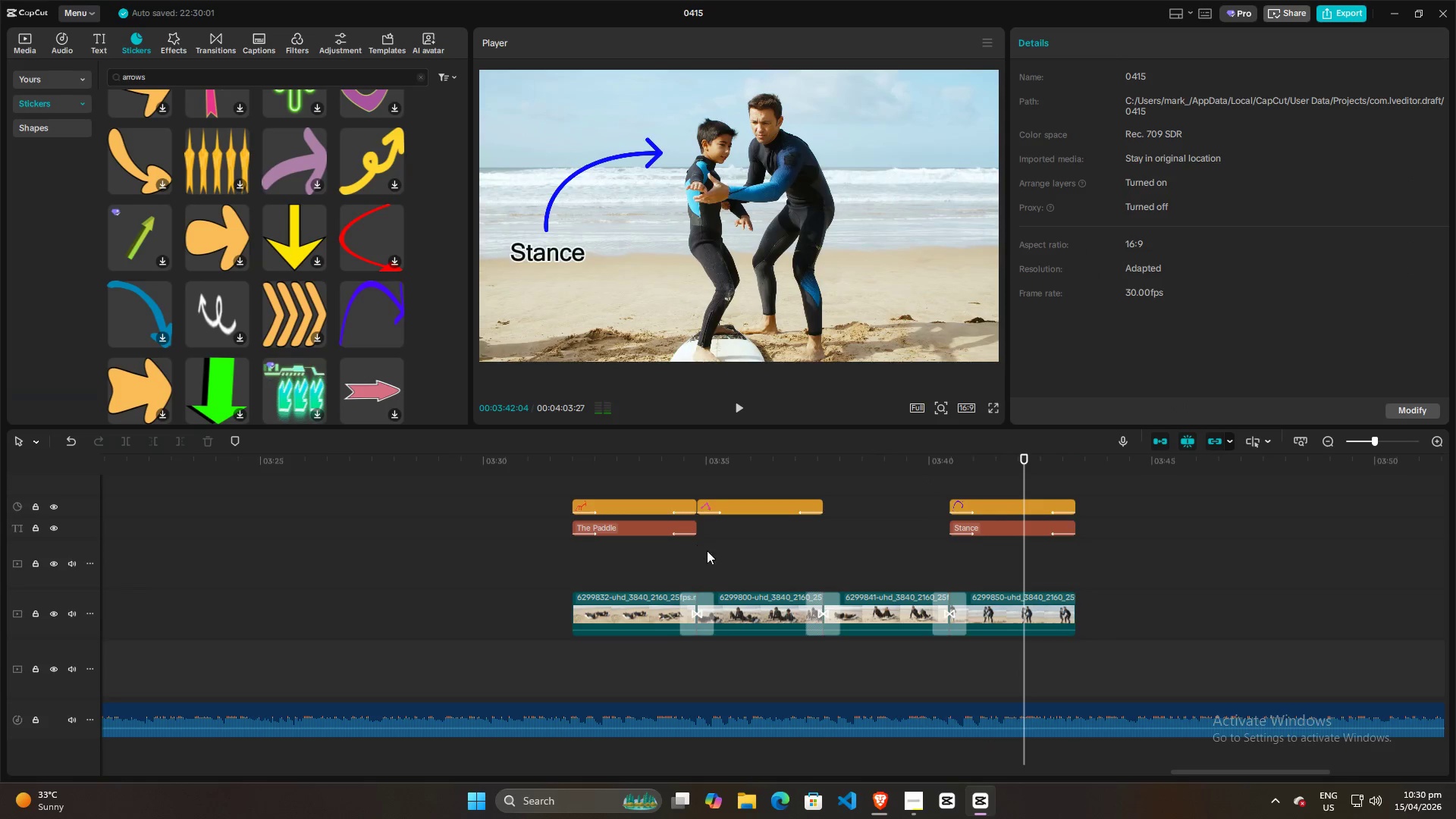 
left_click([748, 552])
 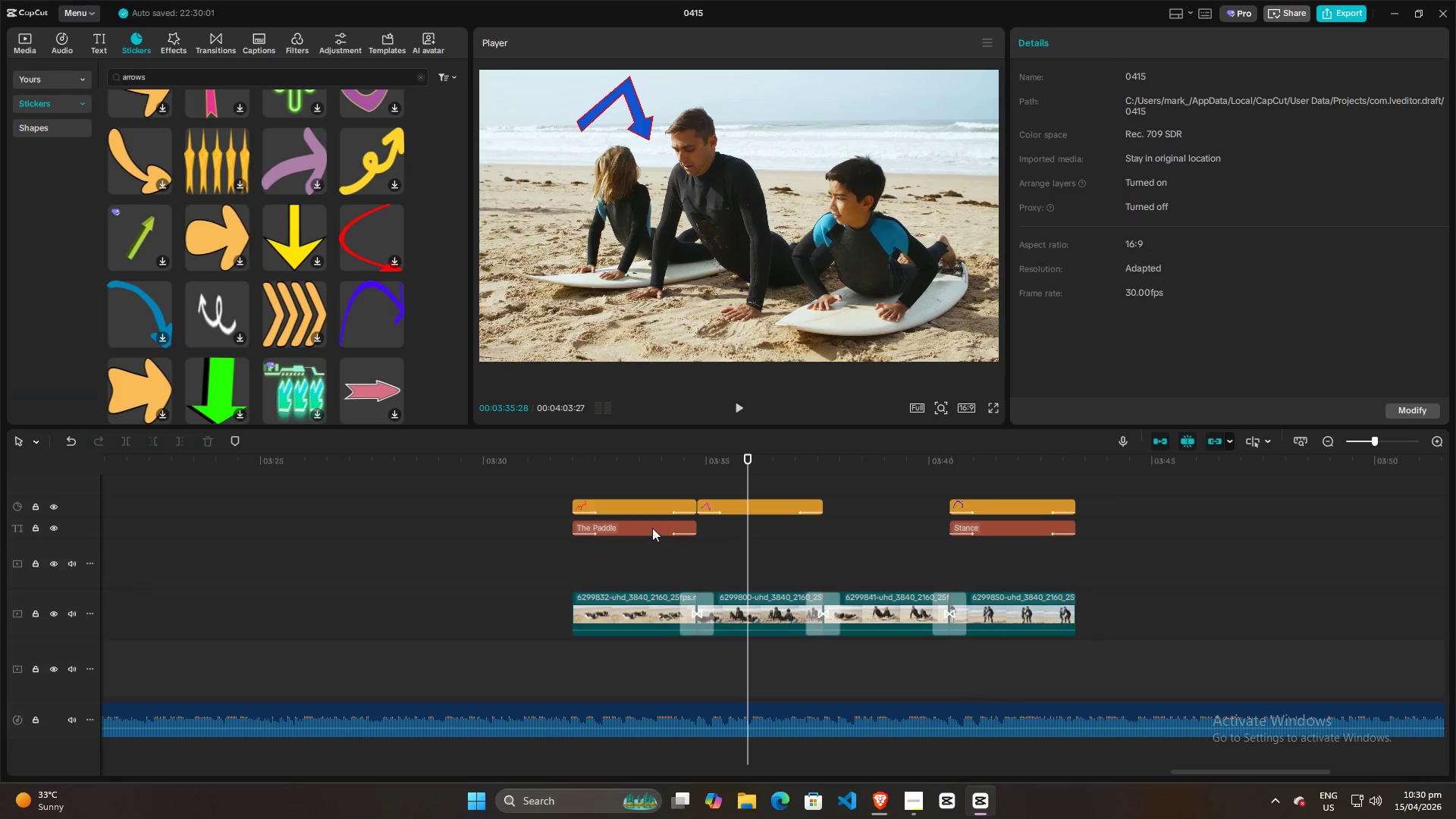 
left_click([651, 527])
 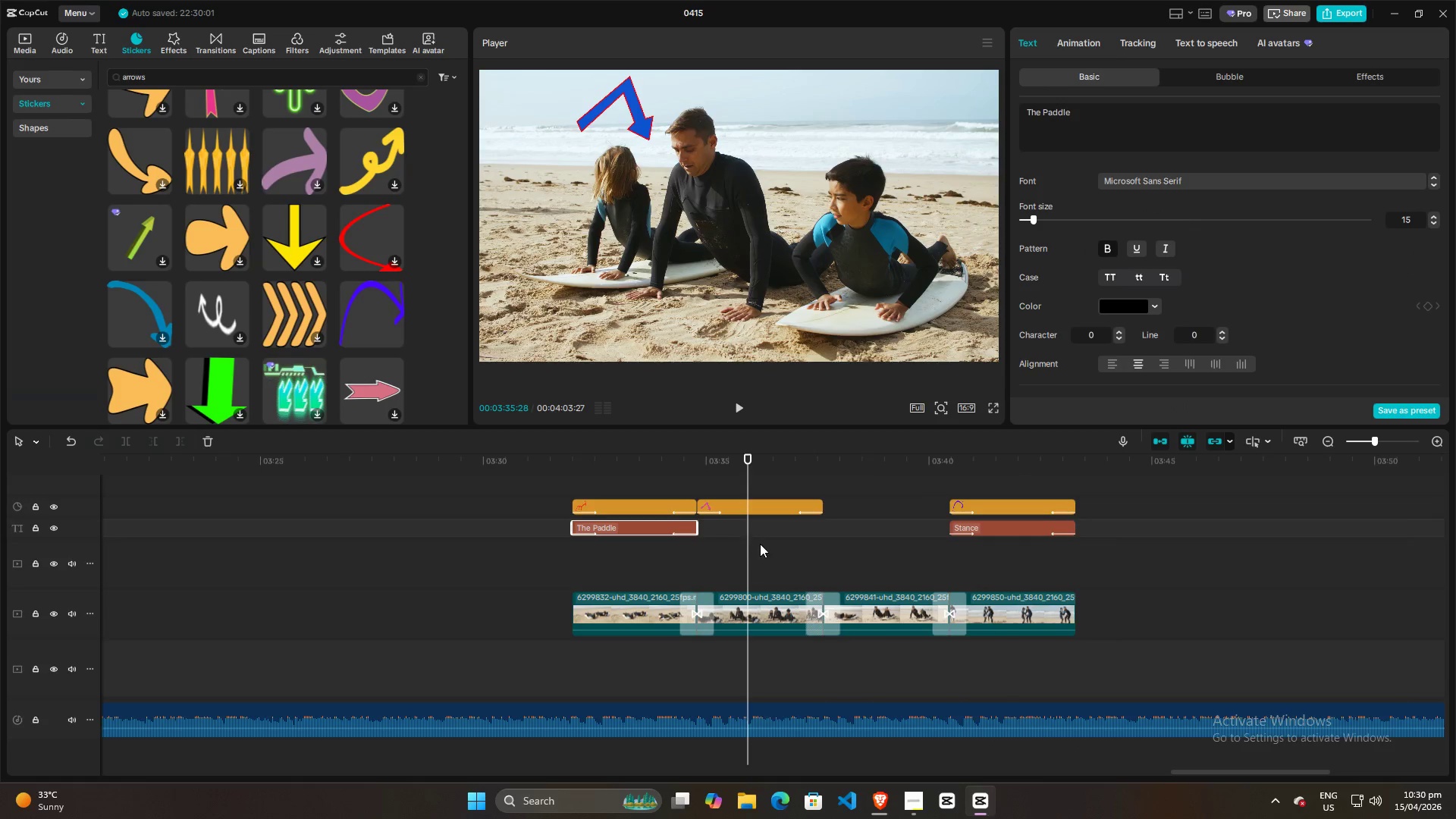 
scroll: coordinate [761, 546], scroll_direction: up, amount: 2.0
 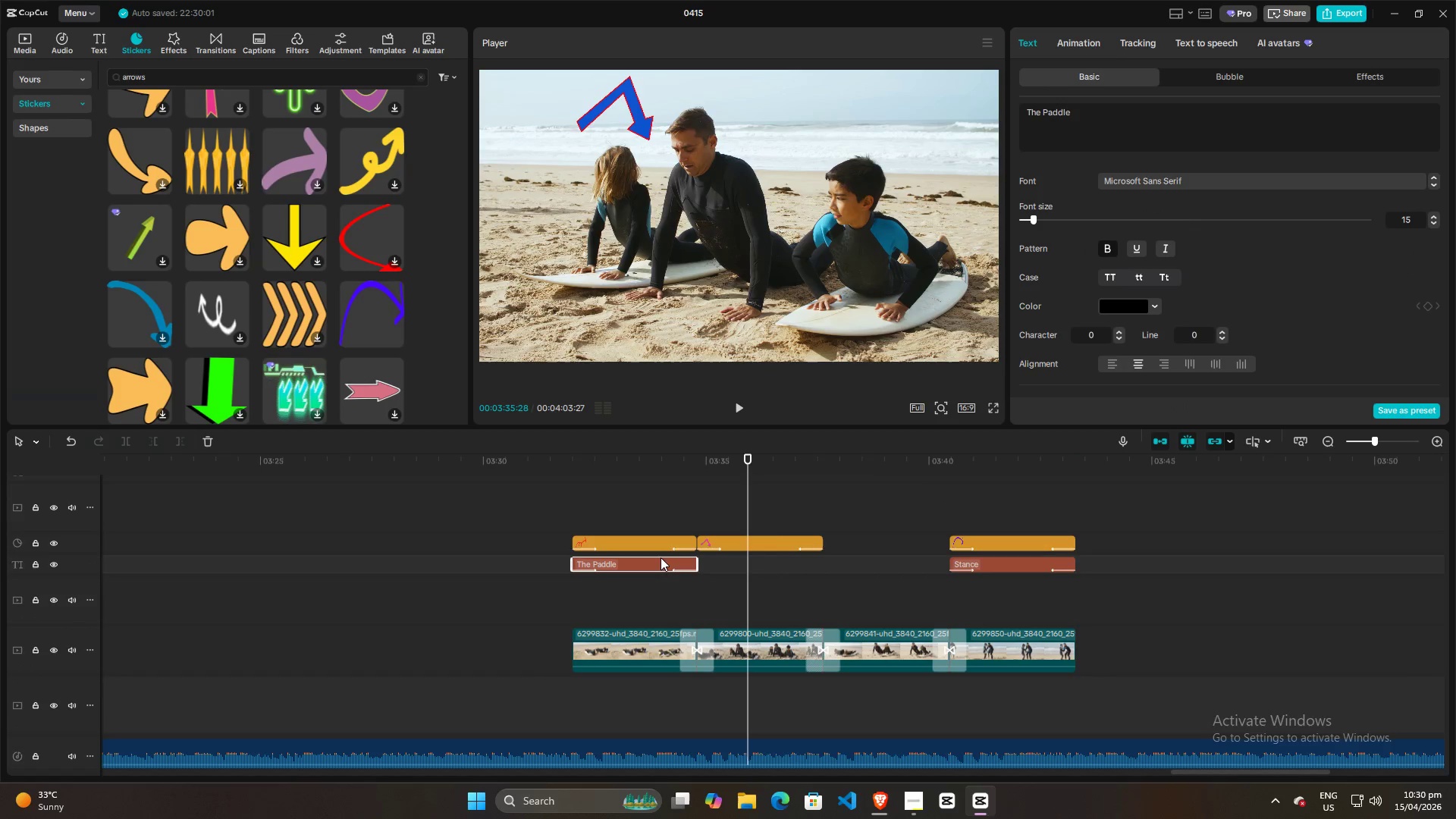 
hold_key(key=AltLeft, duration=1.5)
left_click_drag(start_coordinate=[655, 563], to_coordinate=[779, 563])
 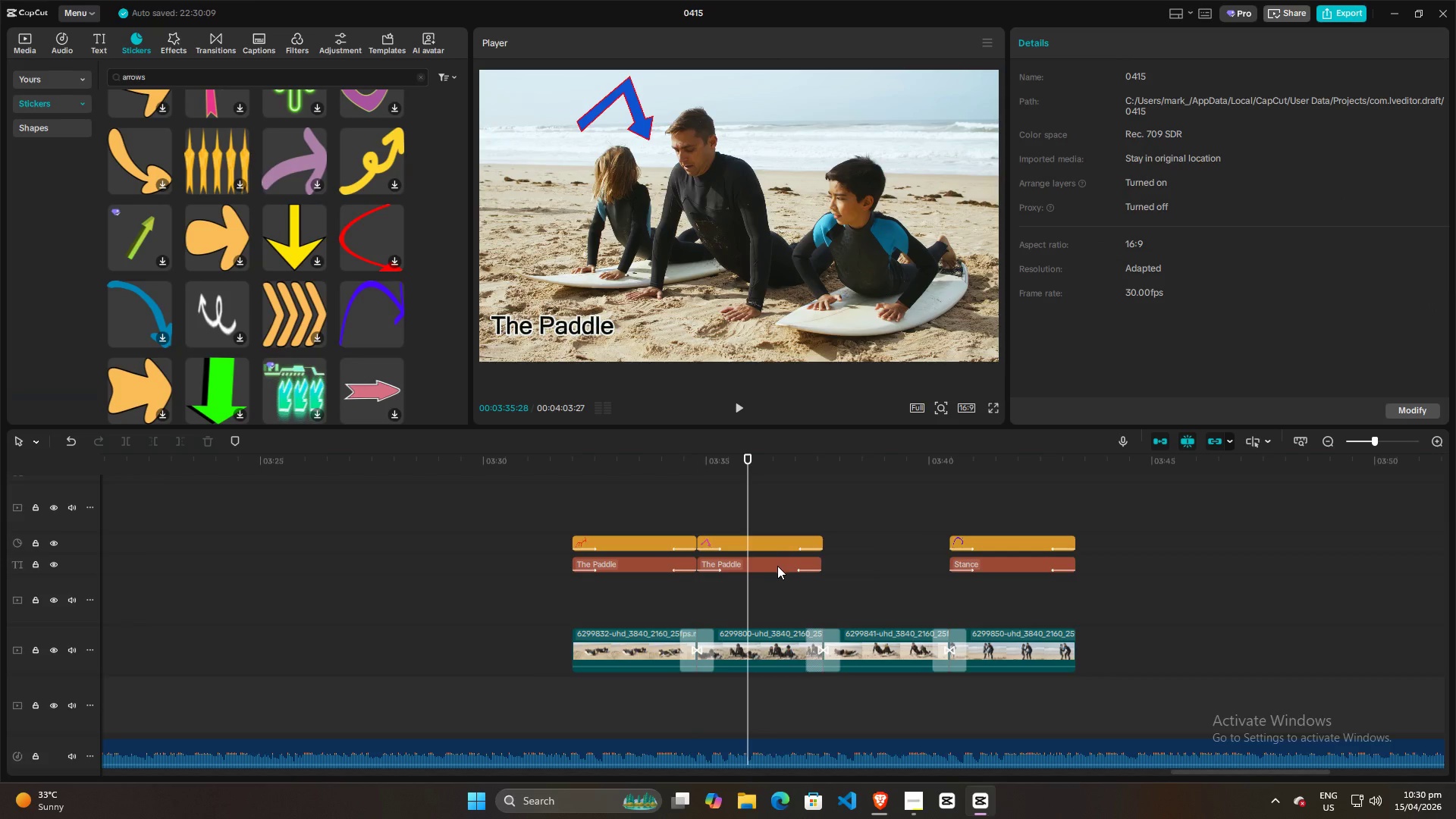 
hold_key(key=AltLeft, duration=0.7)
 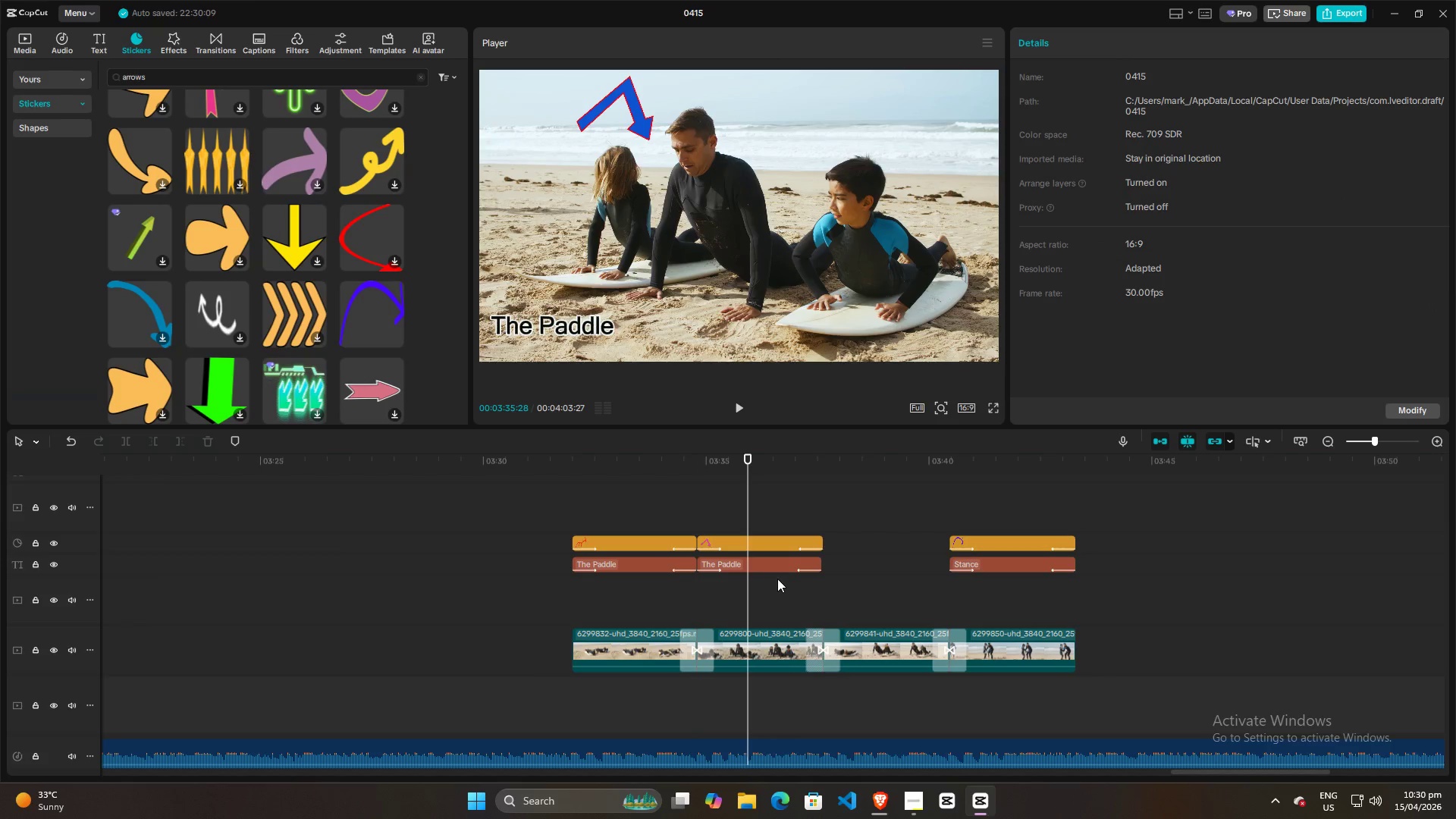 
left_click([772, 570])
 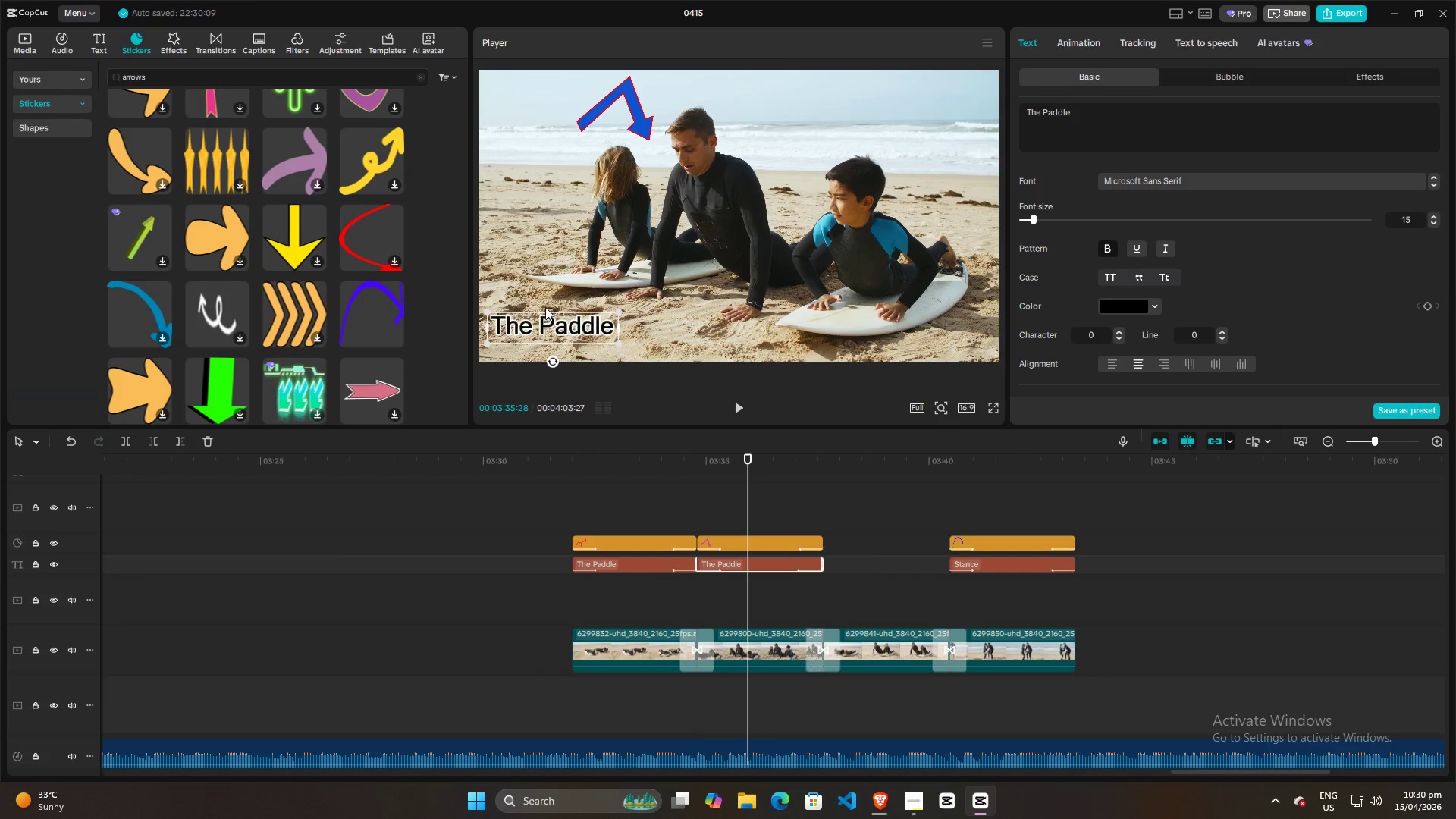 
left_click_drag(start_coordinate=[537, 328], to_coordinate=[548, 160])
 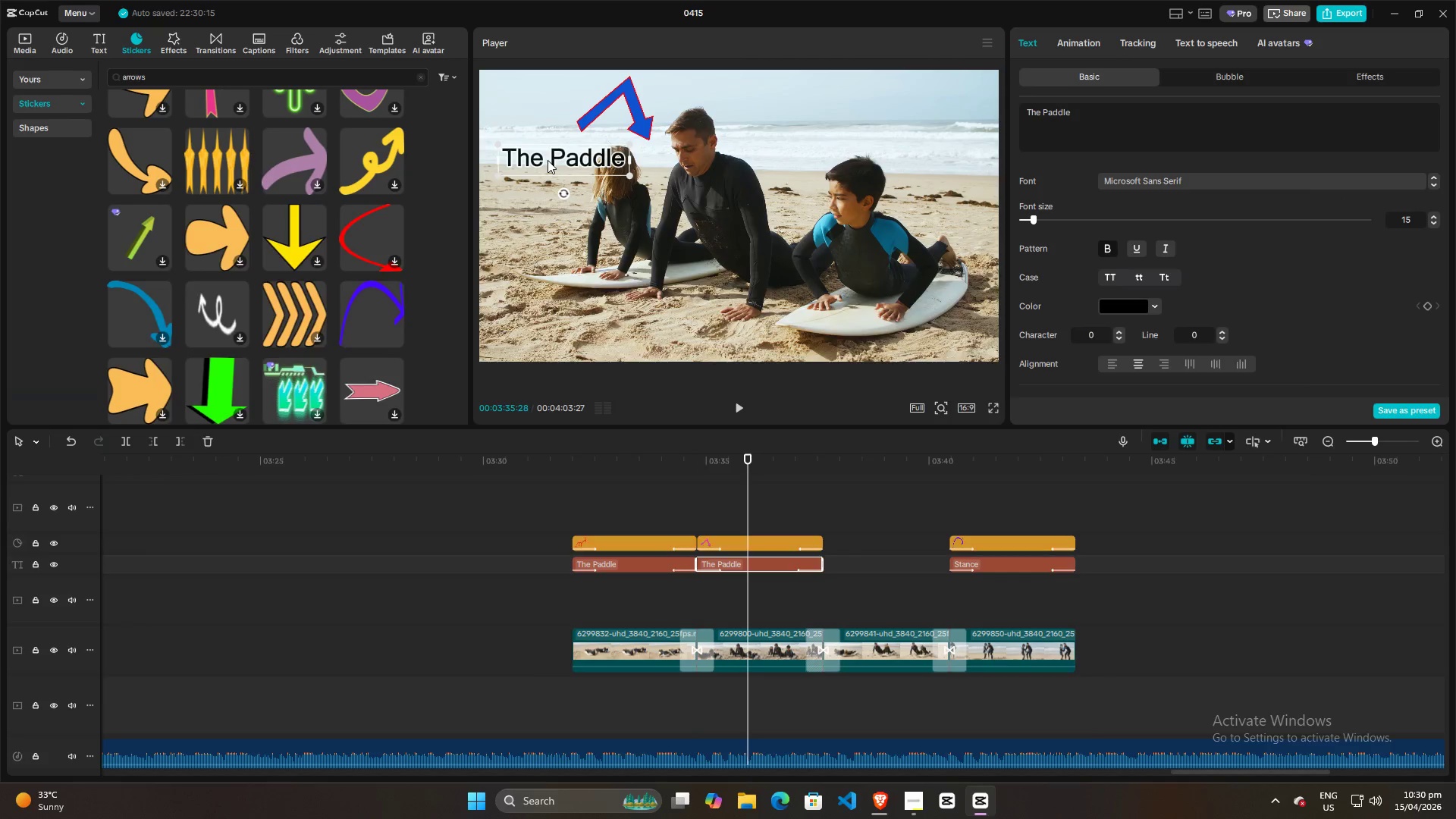 
key(Alt+AltLeft)
 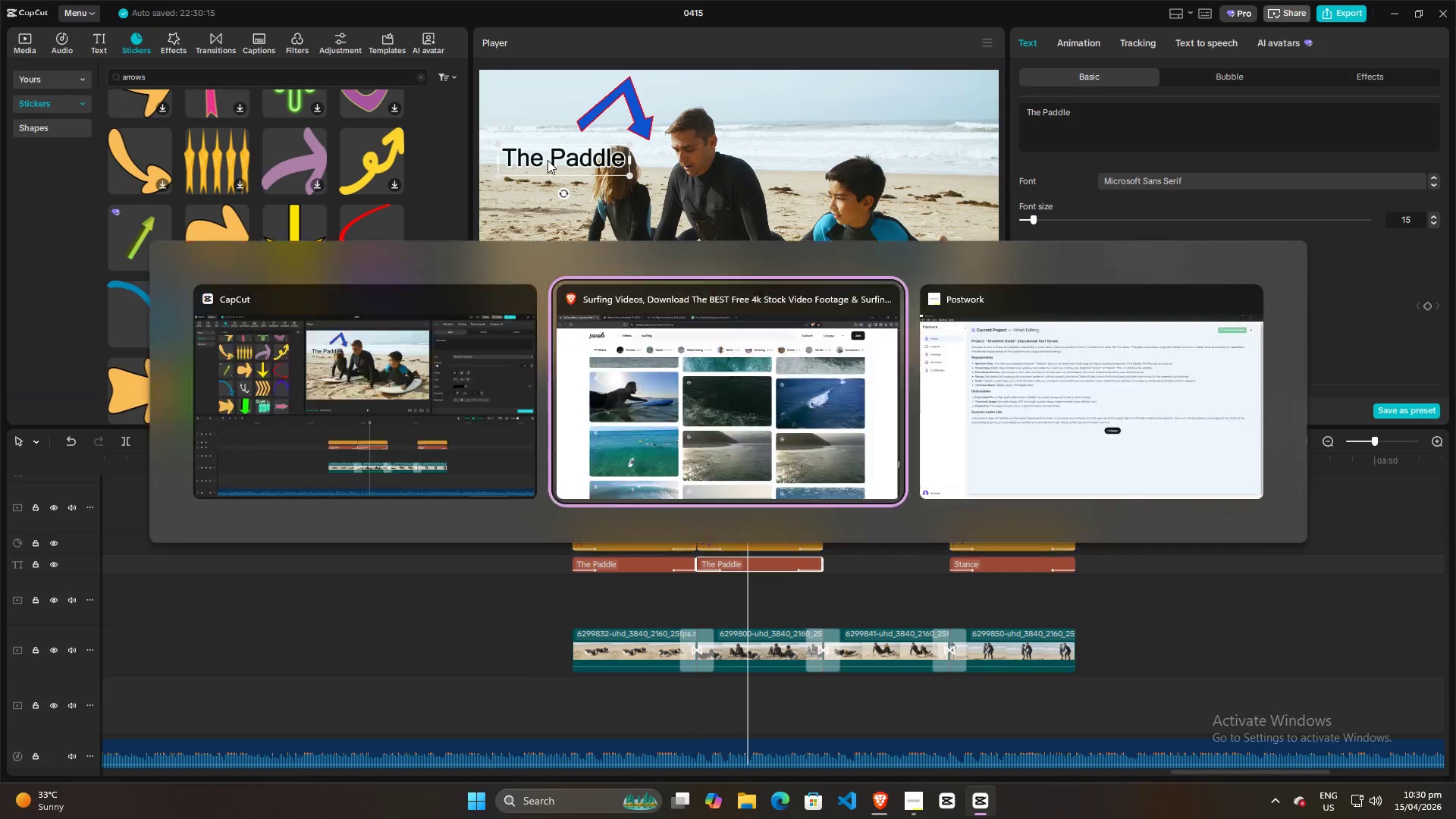 
key(Alt+Tab)
 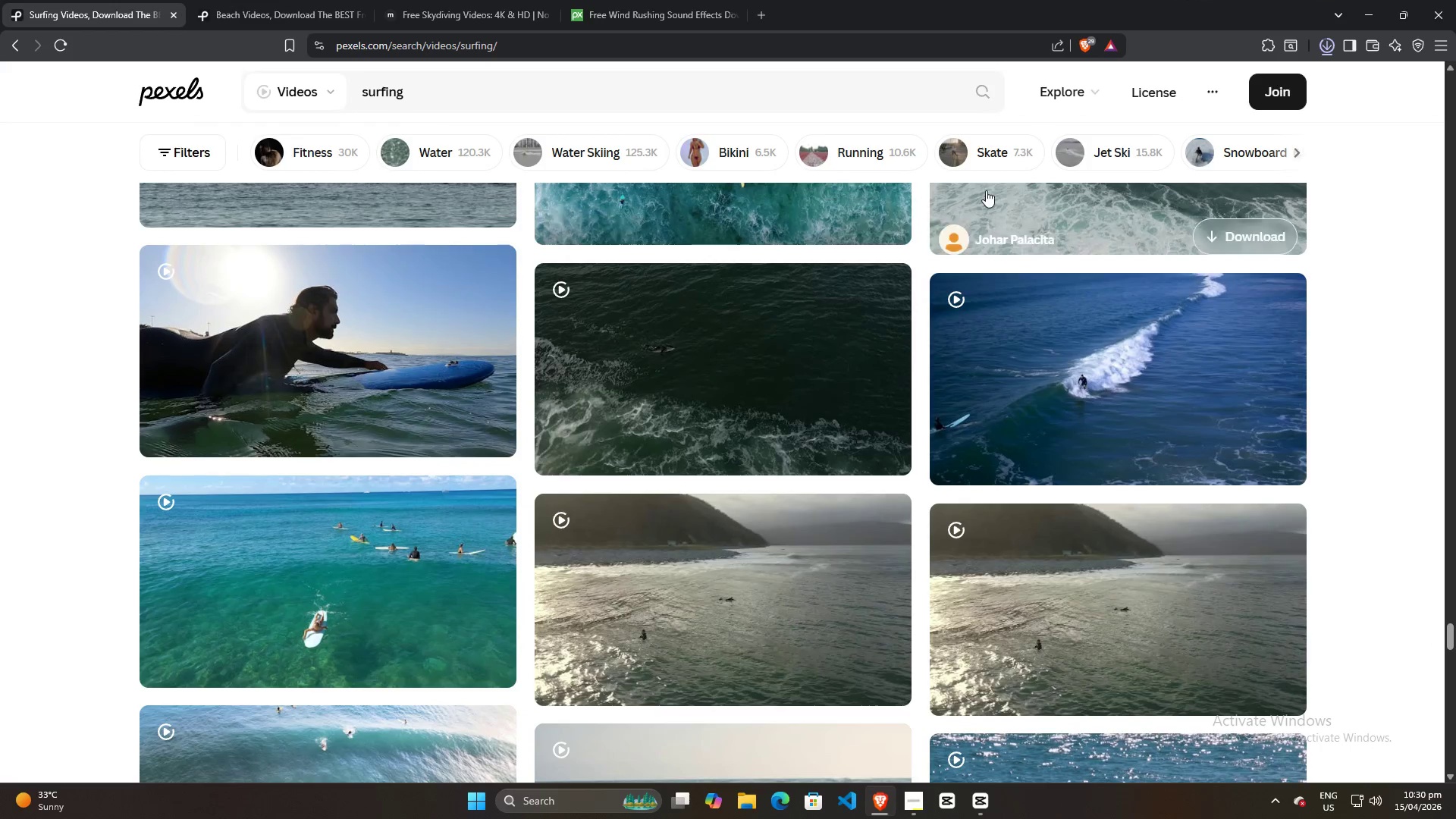 
key(Alt+AltLeft)
 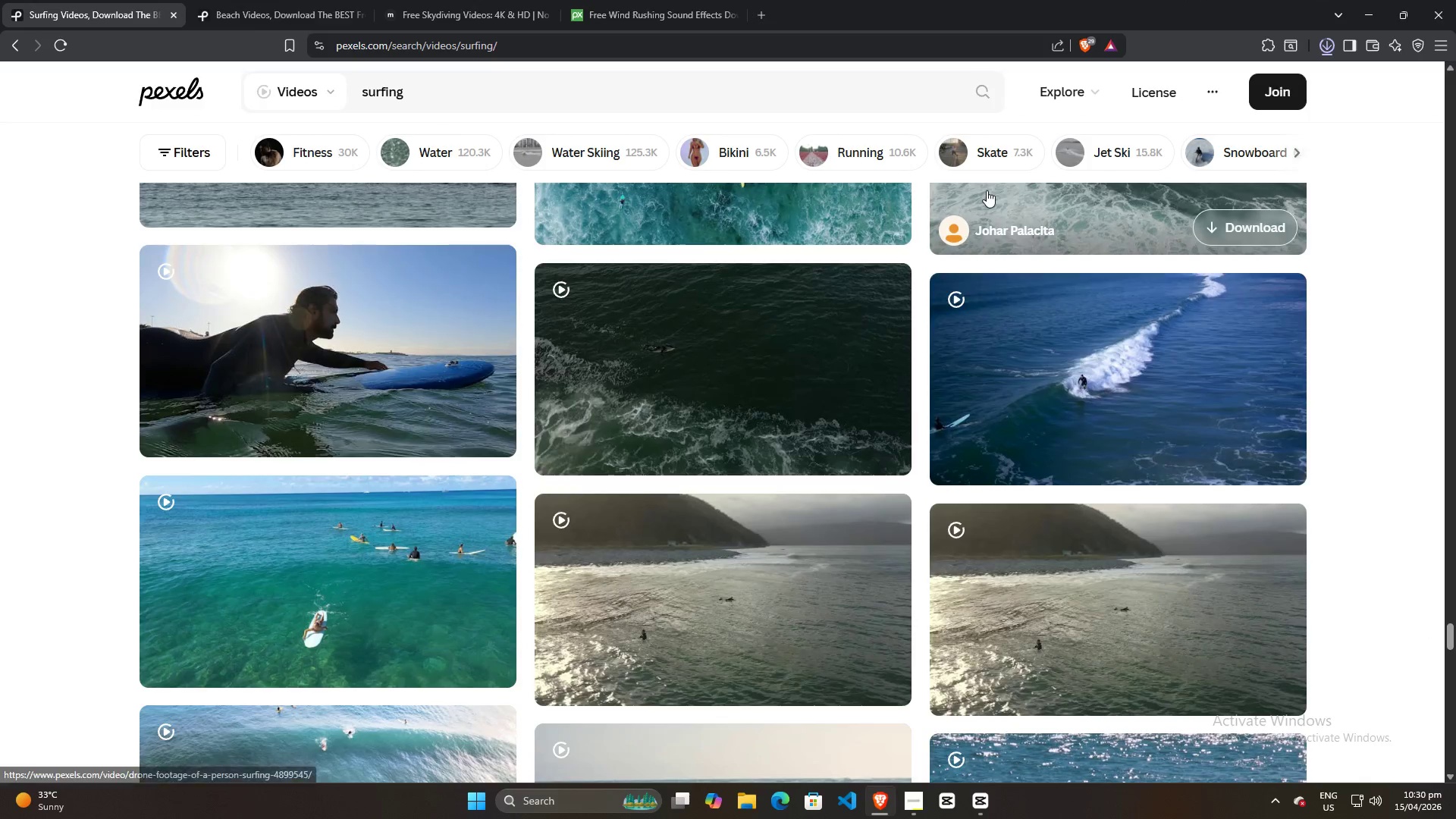 
key(Alt+Tab)
 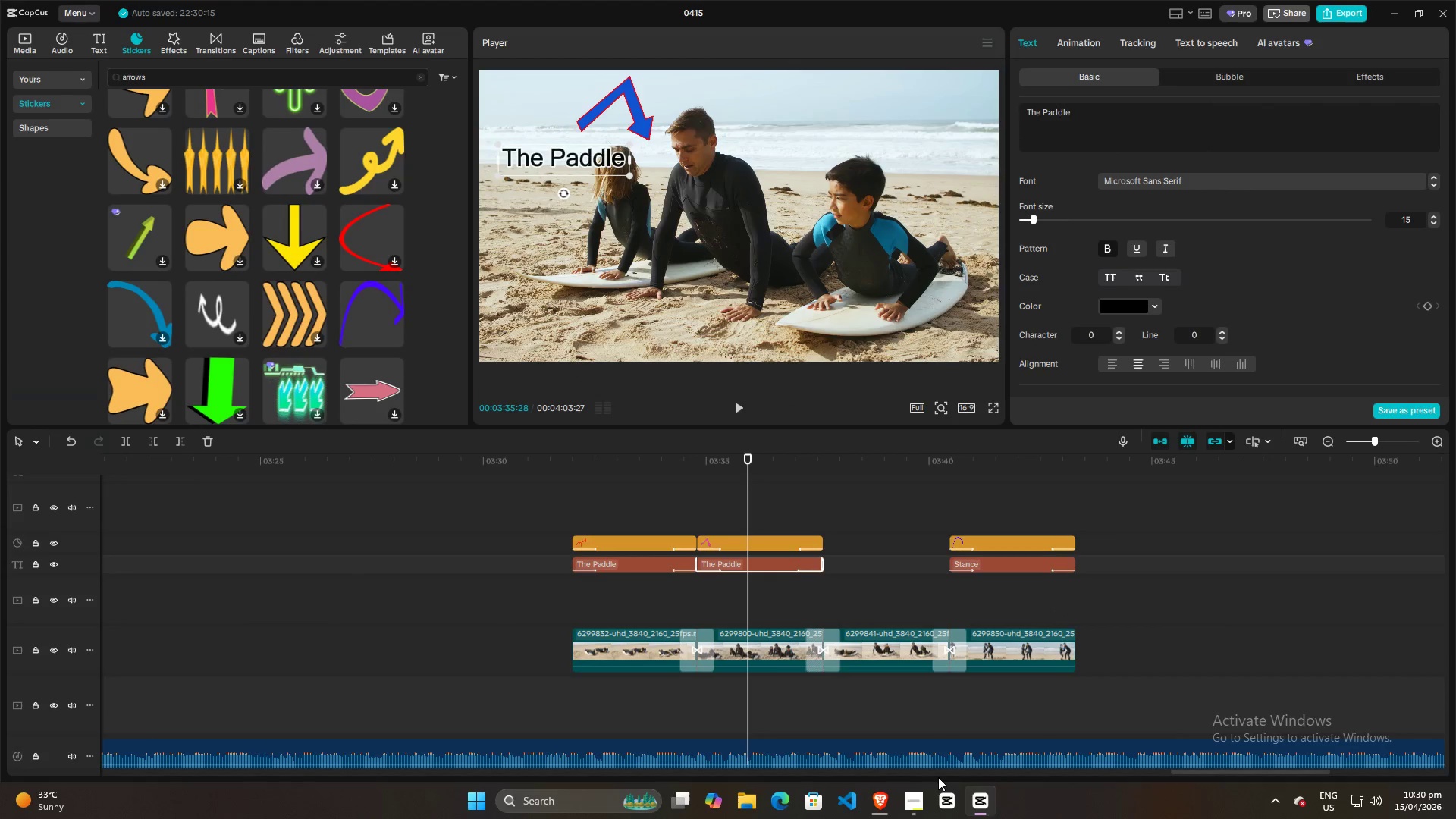 
left_click([908, 798])